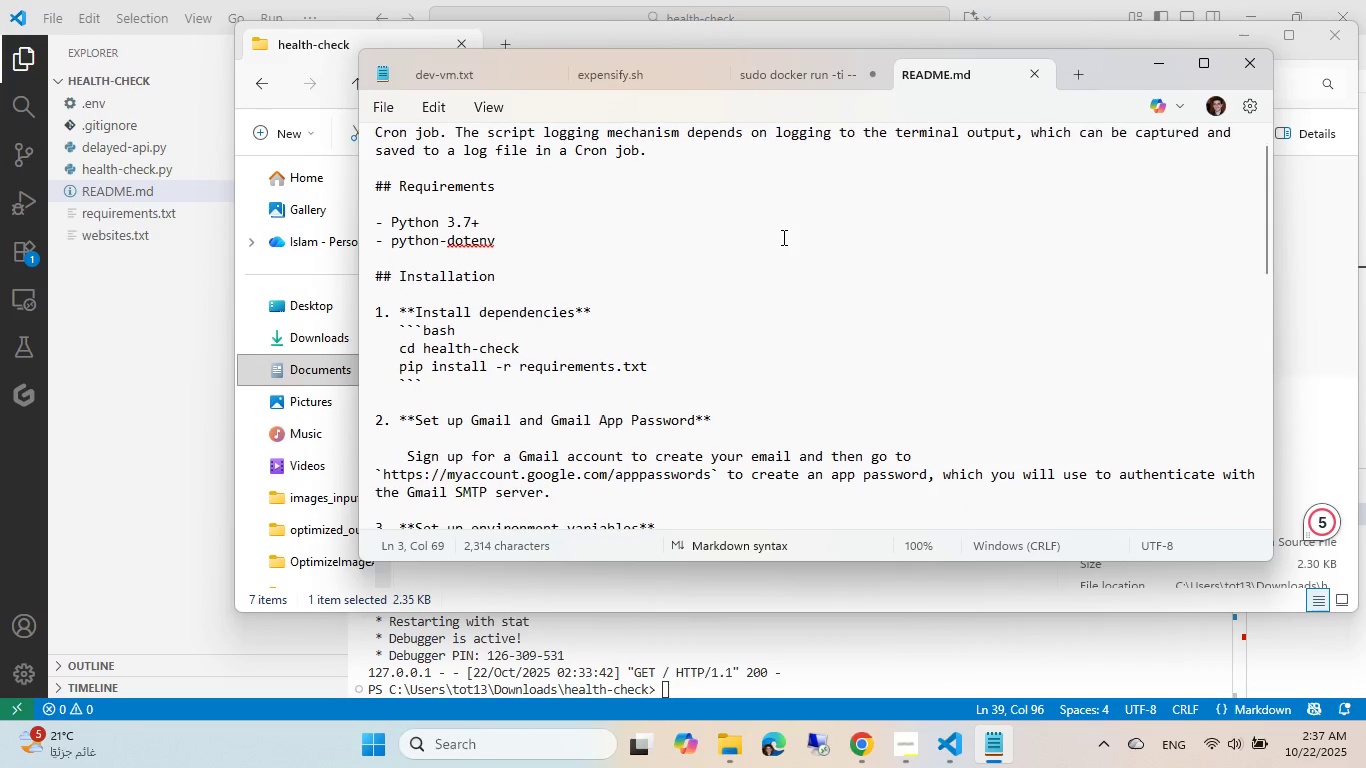 
scroll: coordinate [777, 238], scroll_direction: up, amount: 3.0
 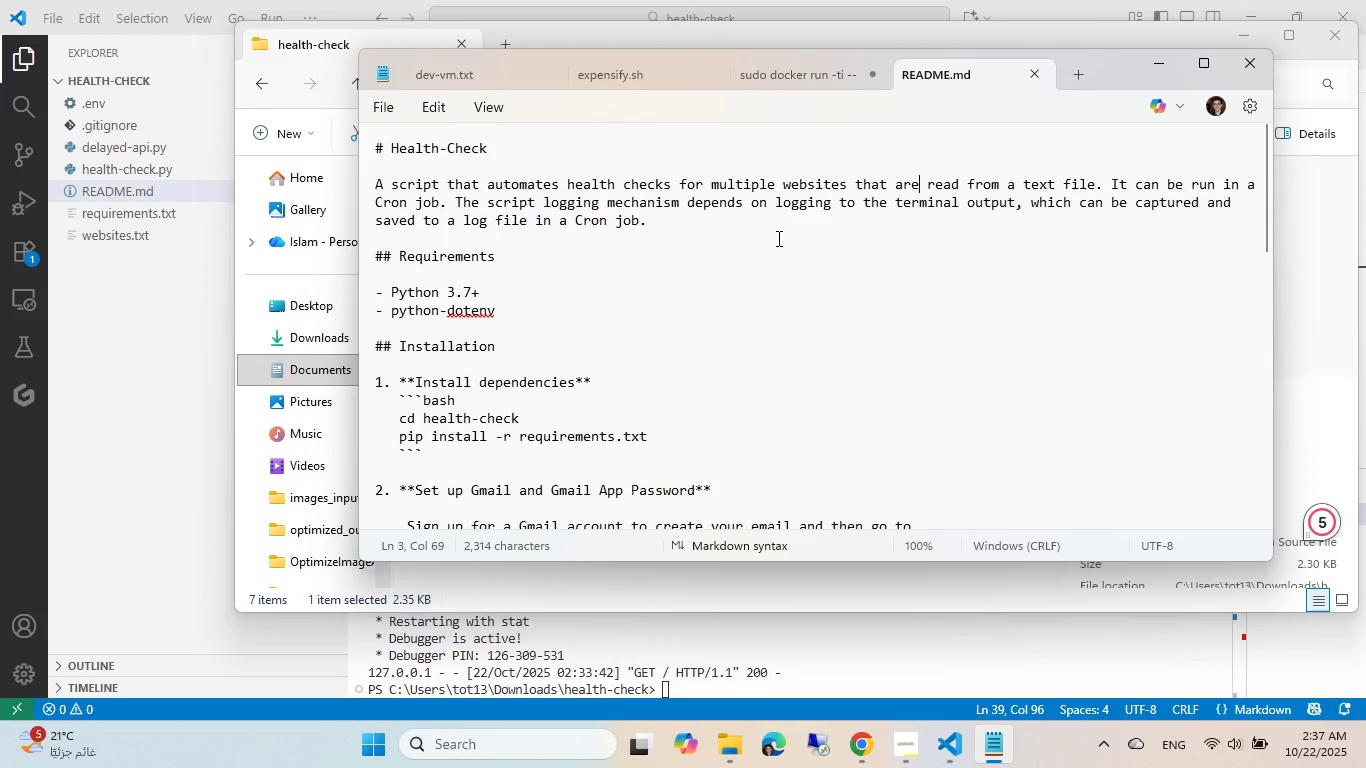 
scroll: coordinate [777, 240], scroll_direction: down, amount: 5.0
 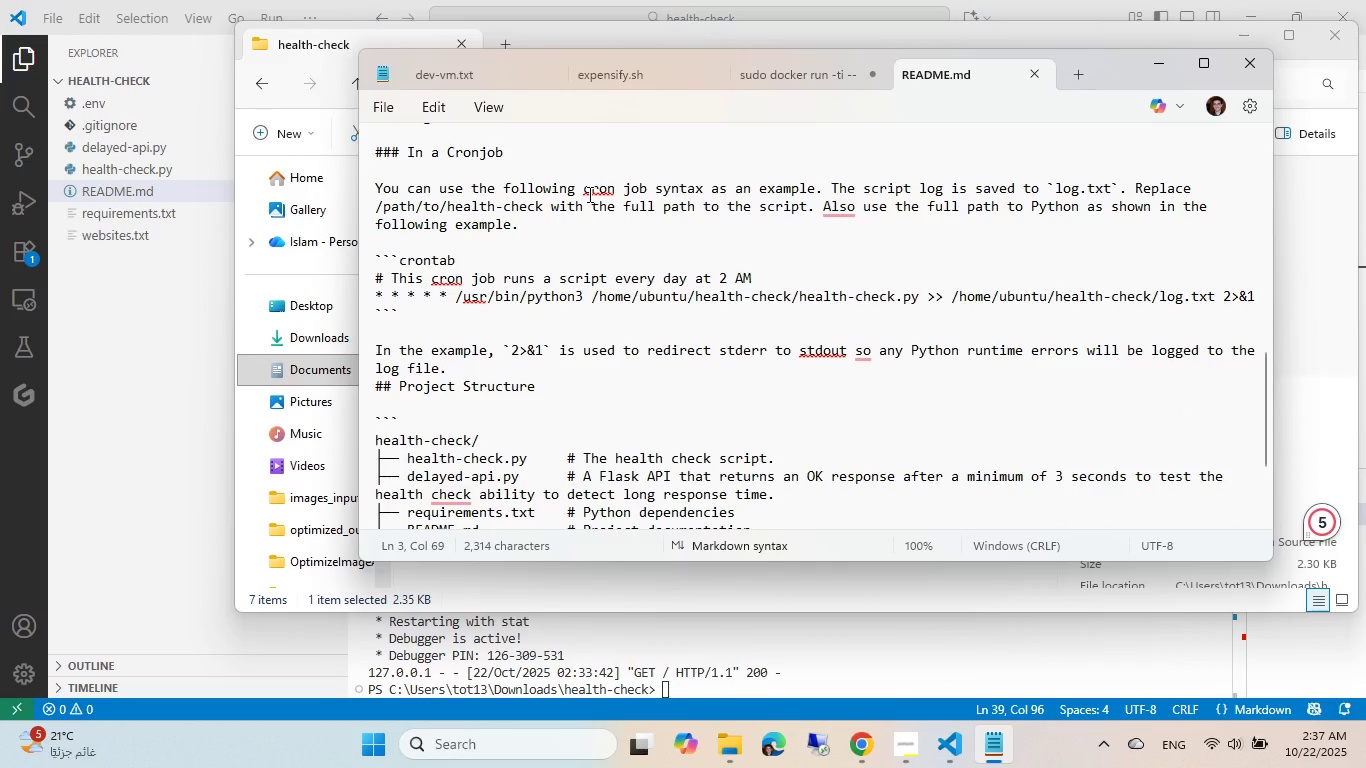 
double_click([592, 192])
 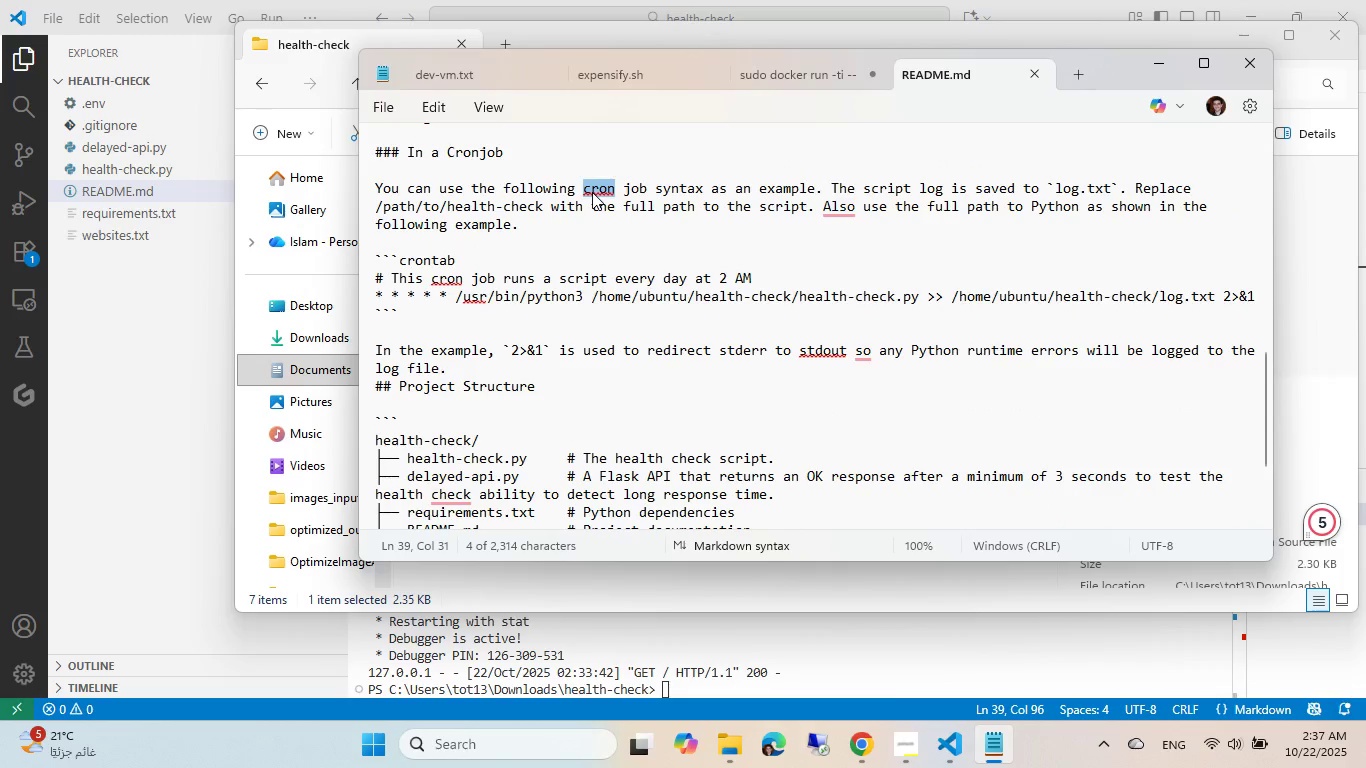 
key(Control+ControlLeft)
 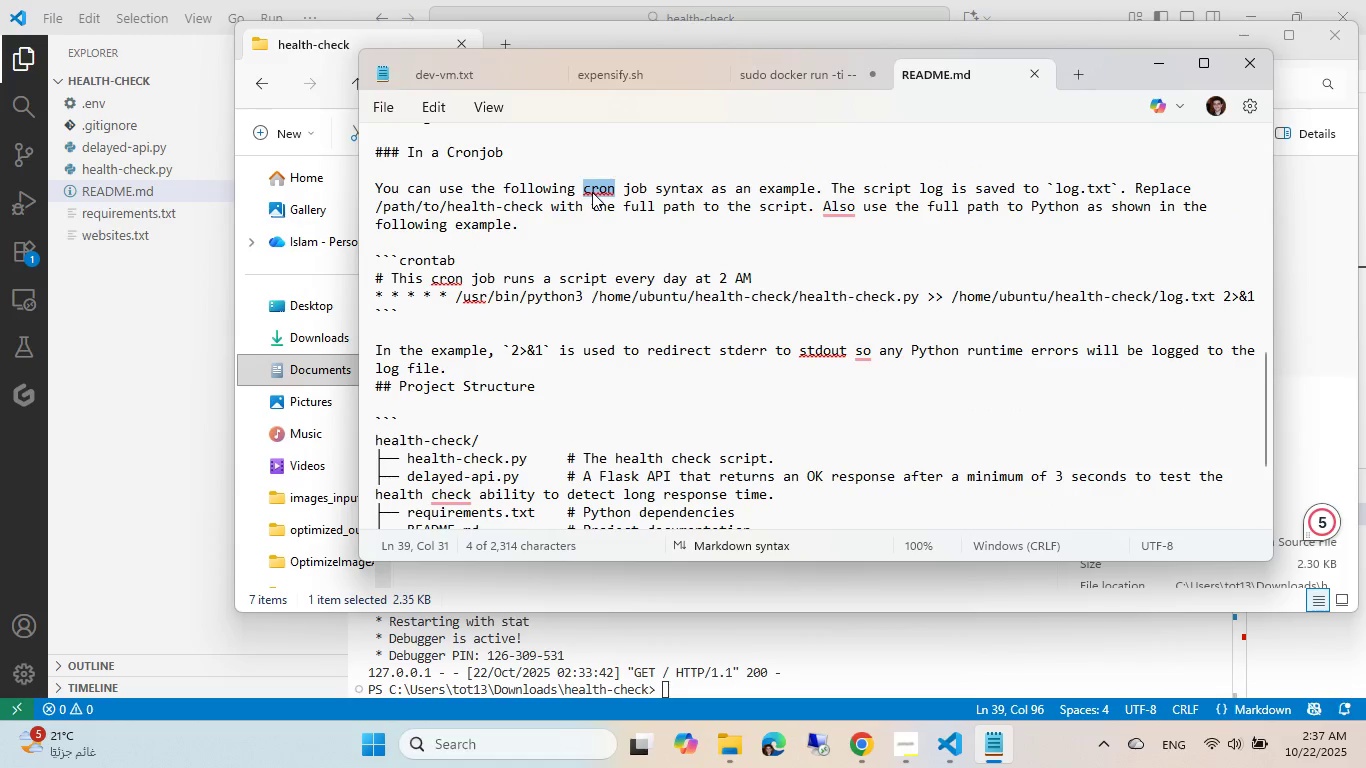 
key(Control+F)
 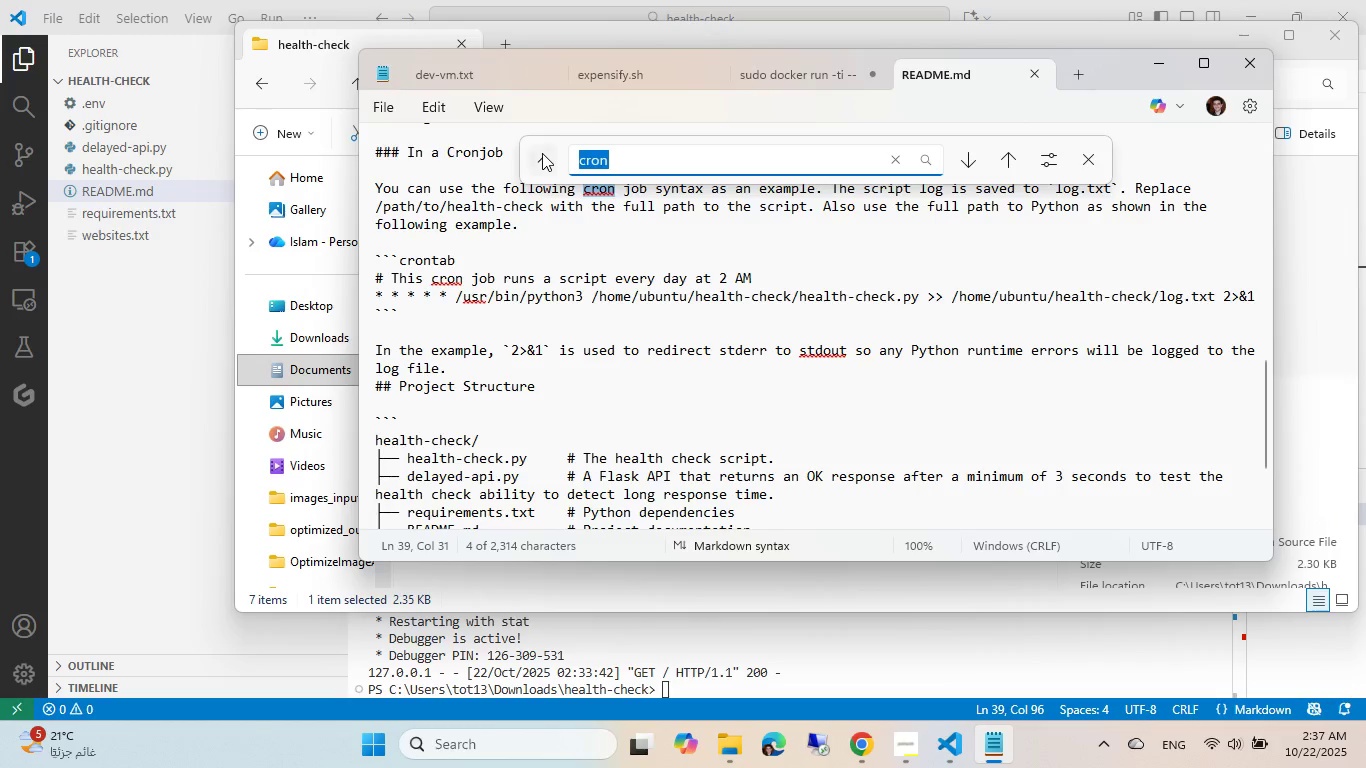 
key(Control+ControlLeft)
 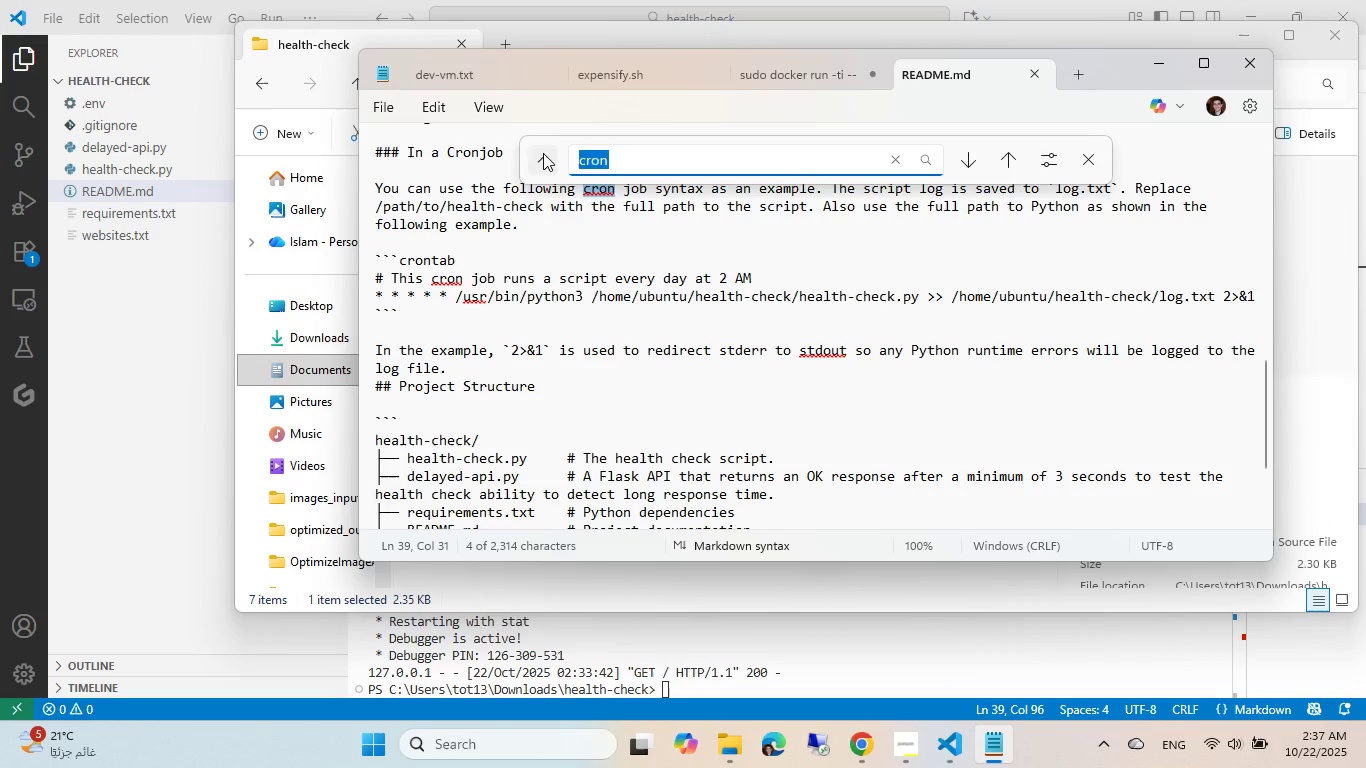 
key(Control+C)
 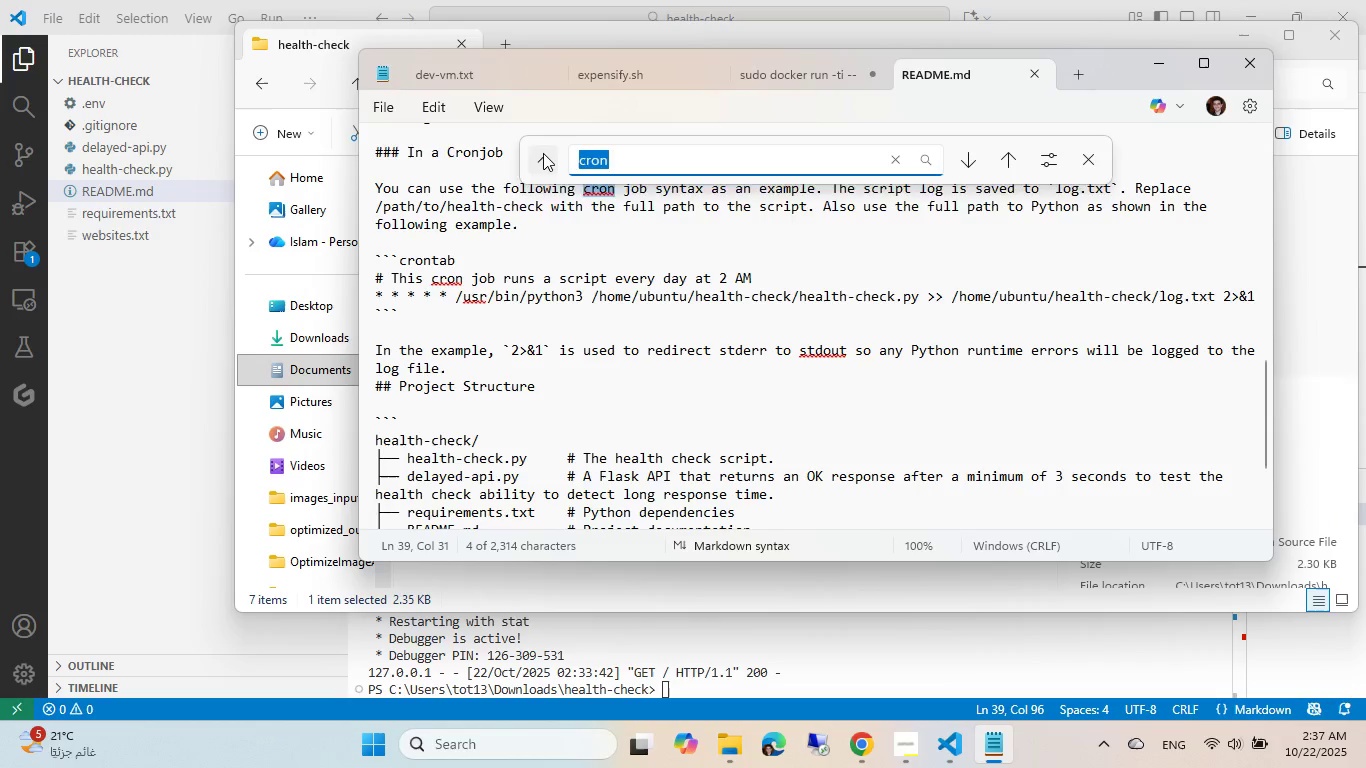 
left_click([543, 153])
 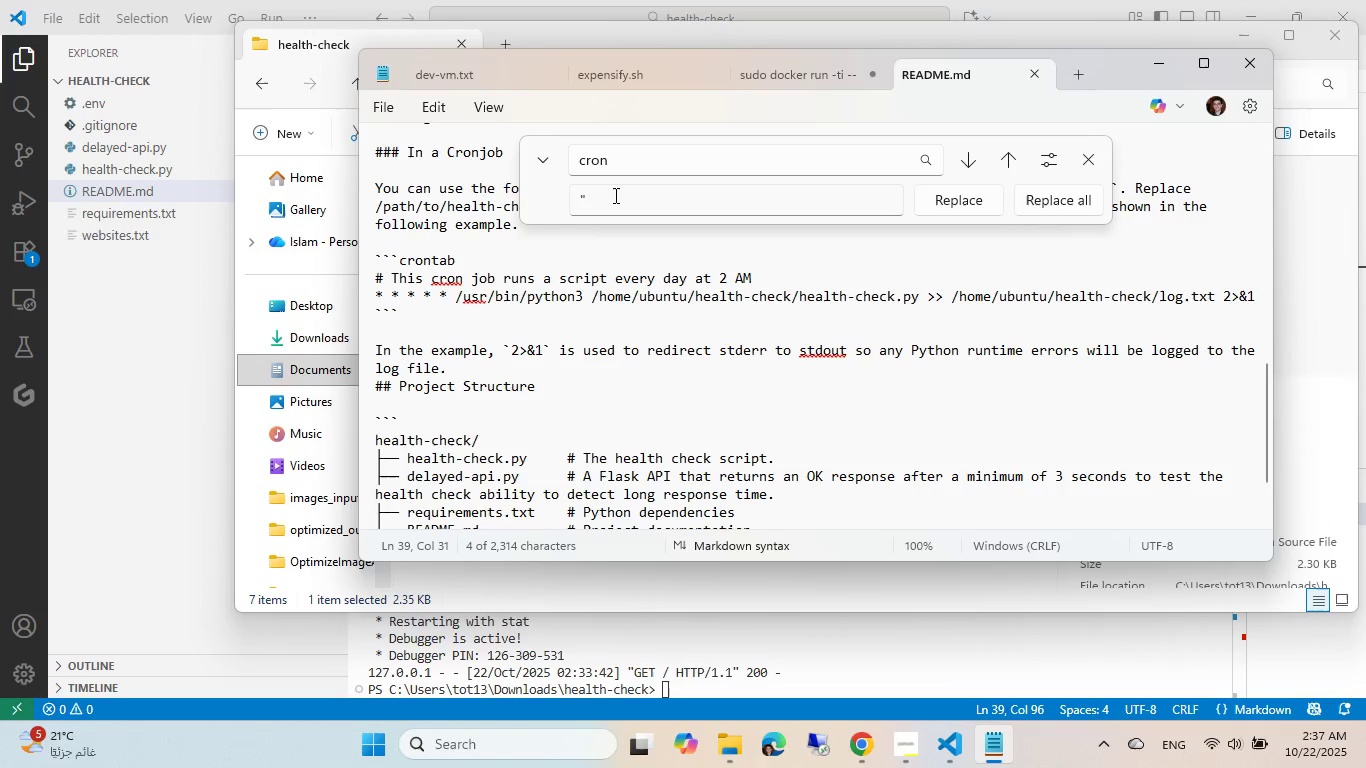 
left_click([614, 195])
 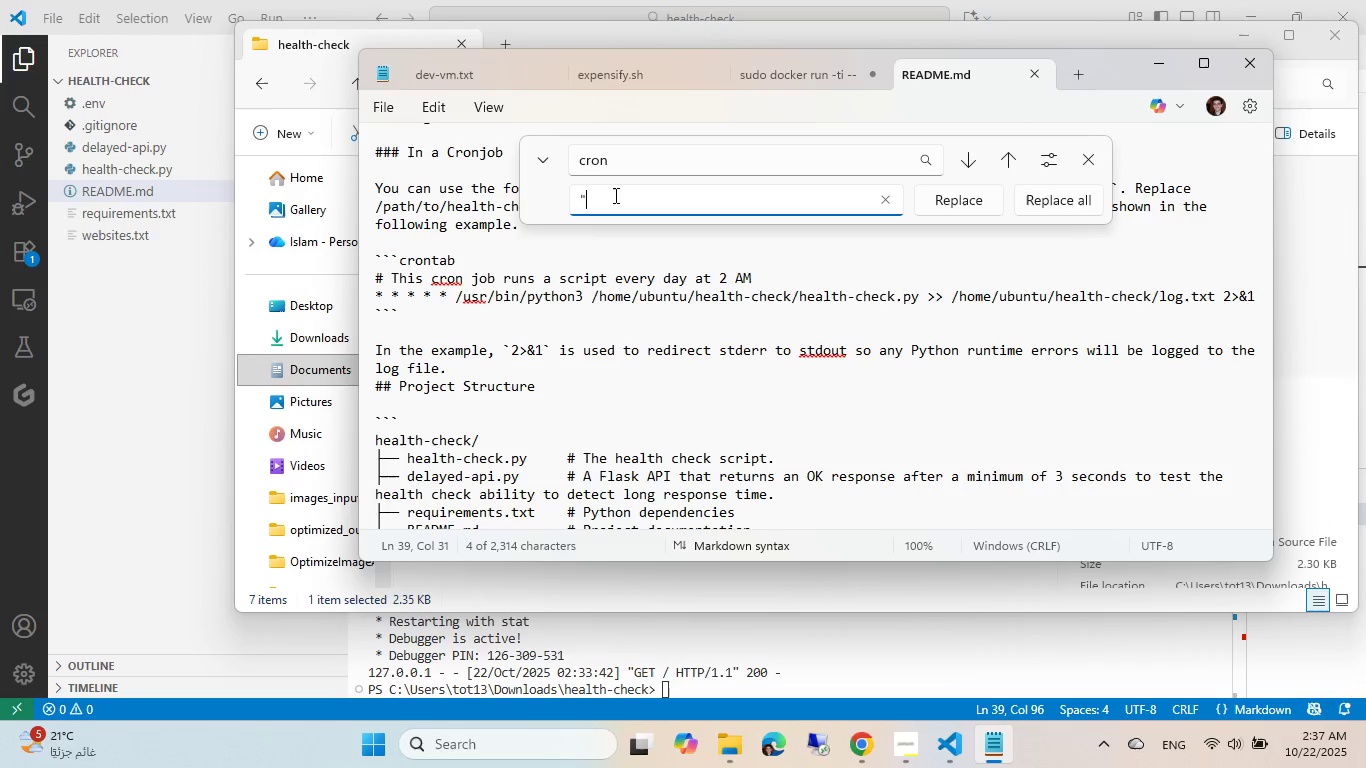 
key(Control+A)
 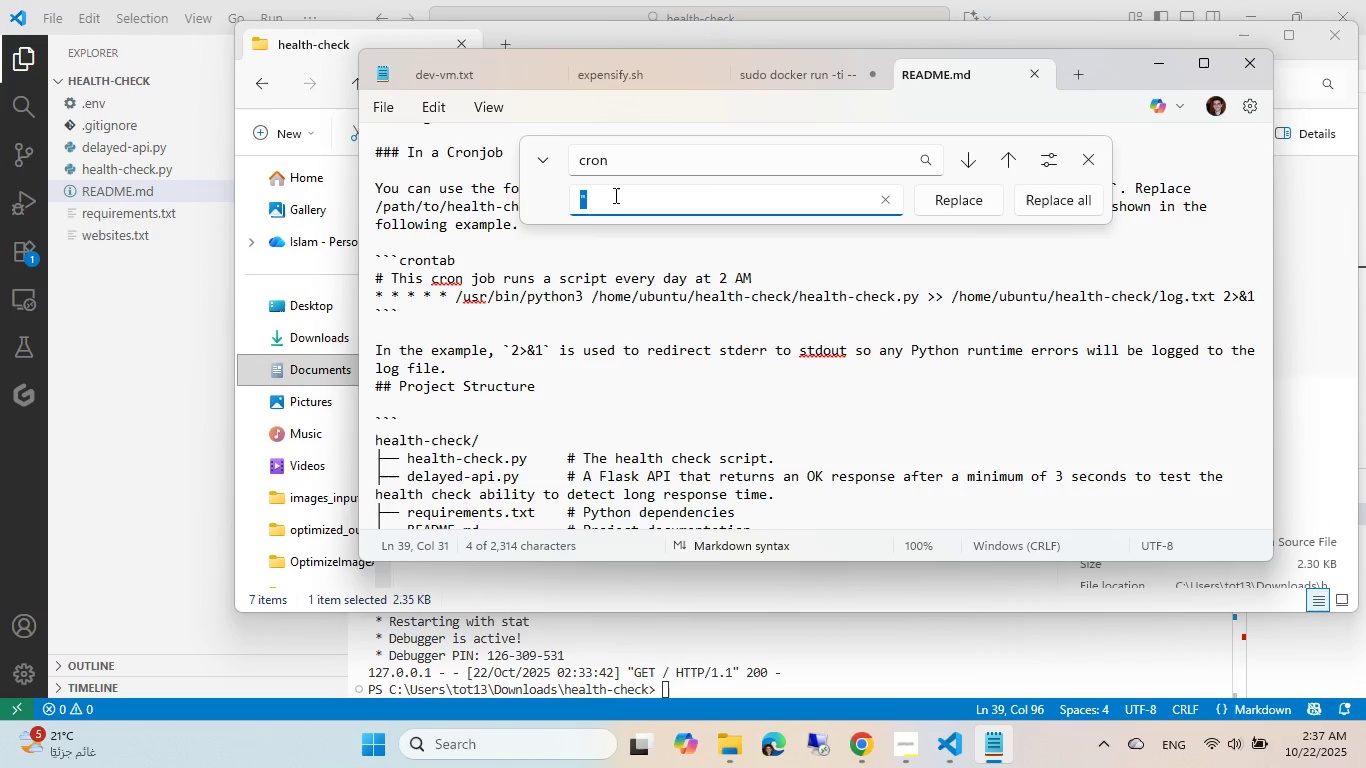 
key(Control+V)
 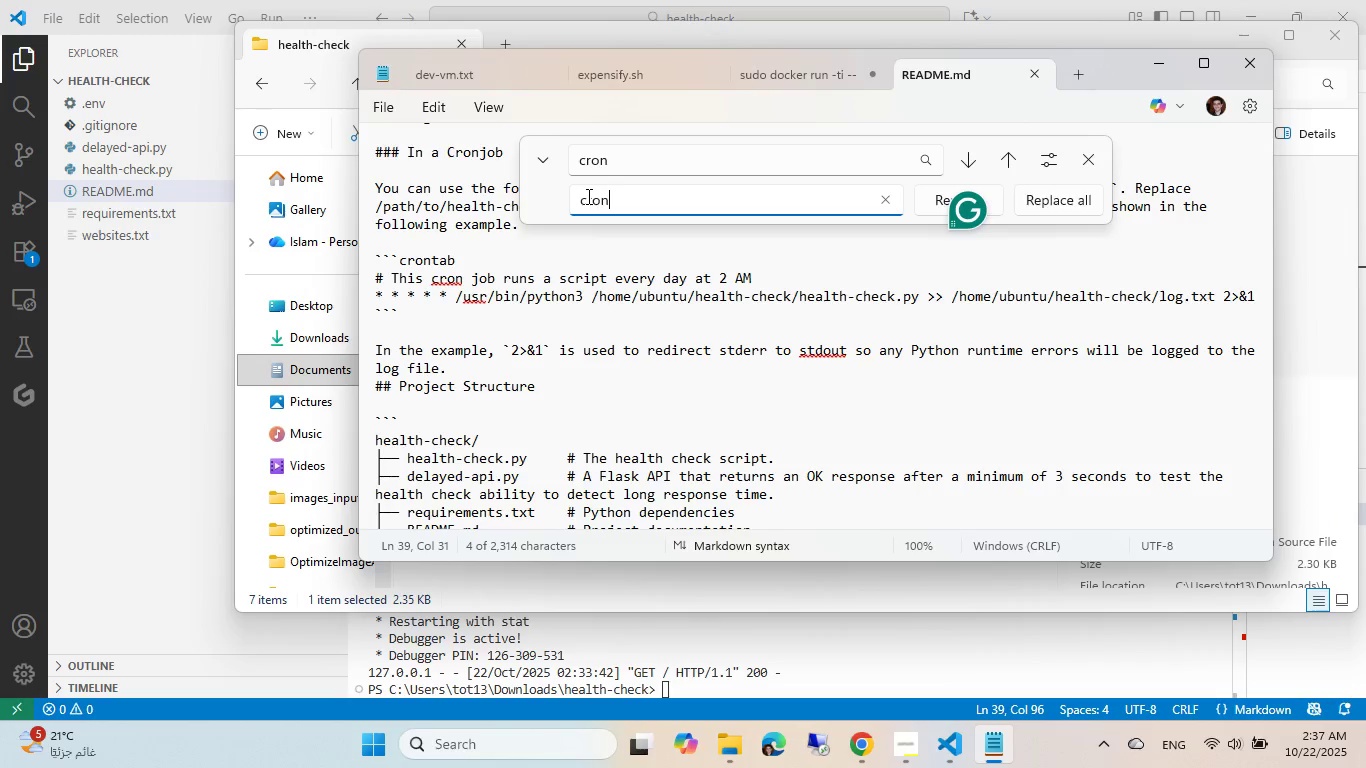 
left_click([587, 196])
 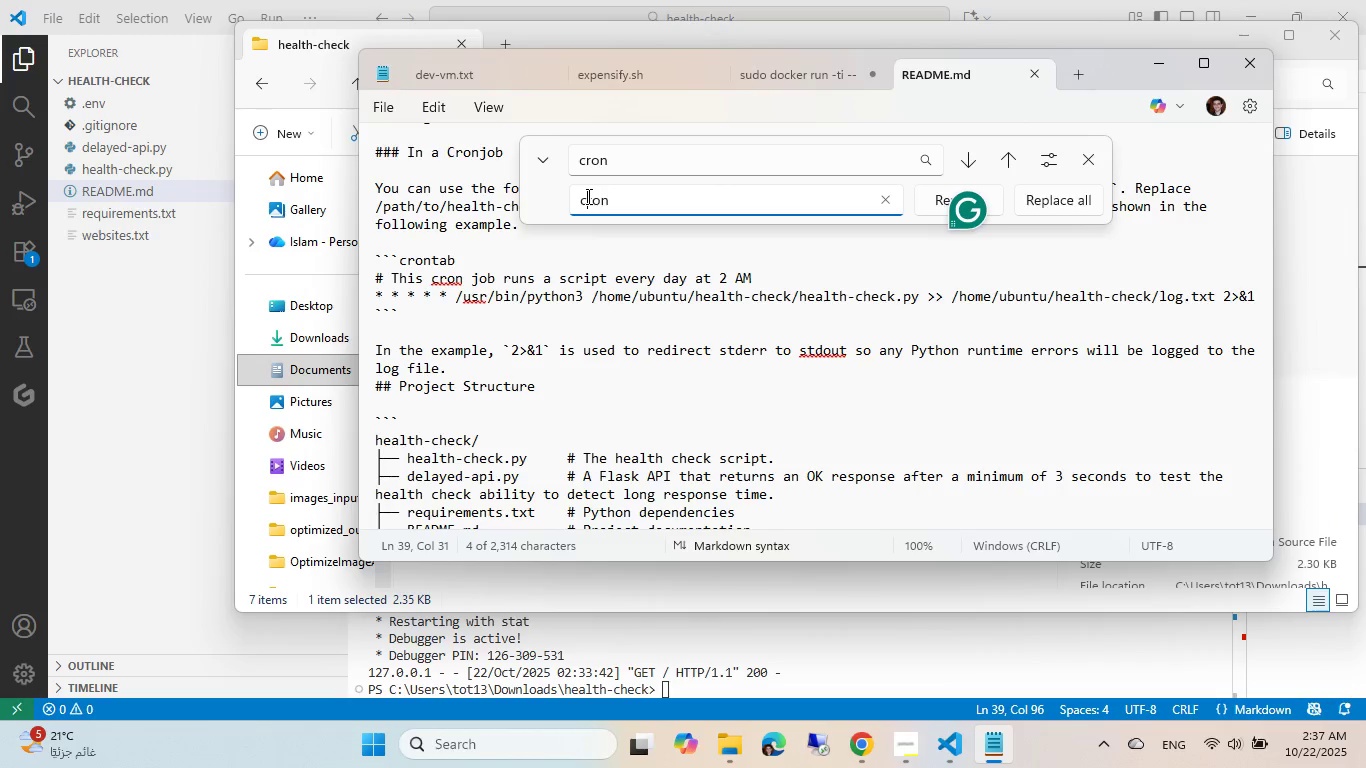 
key(Backspace)
 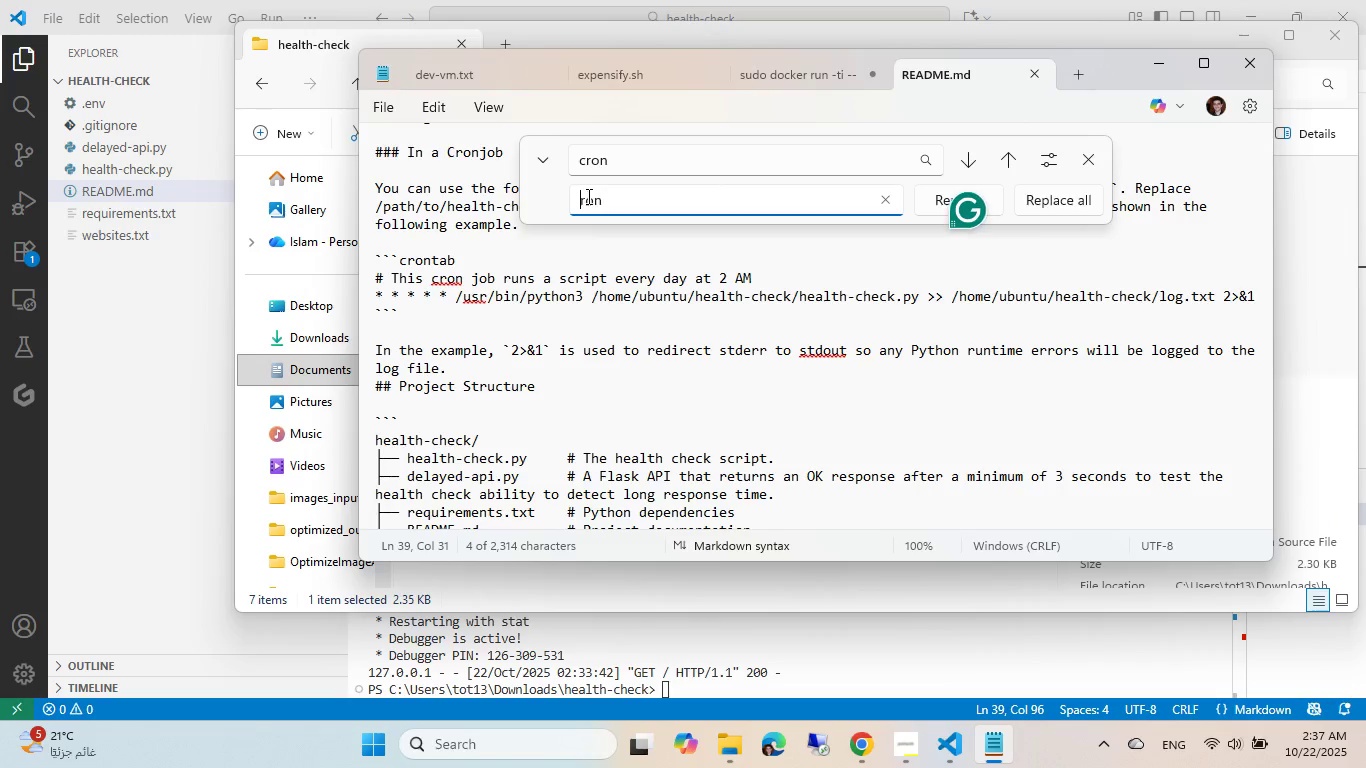 
key(Shift+ShiftLeft)
 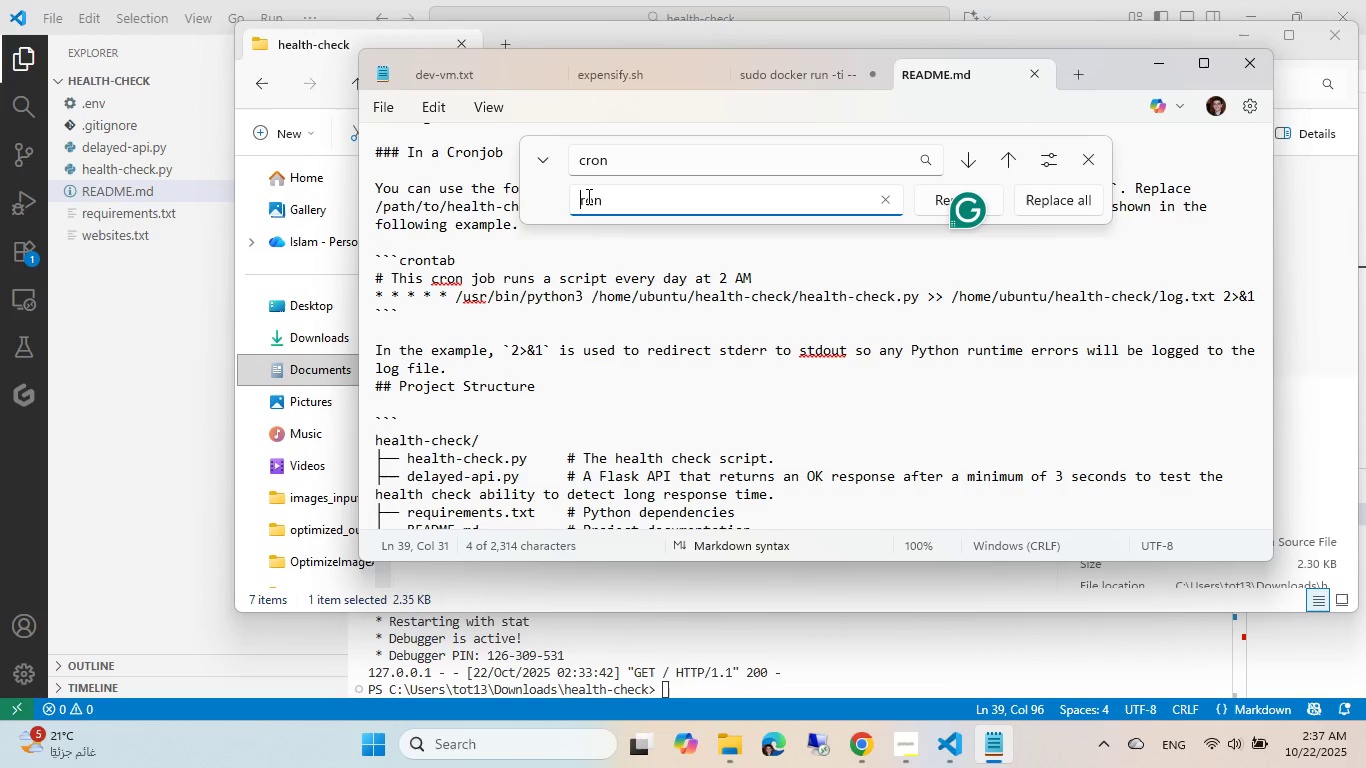 
key(Shift+C)
 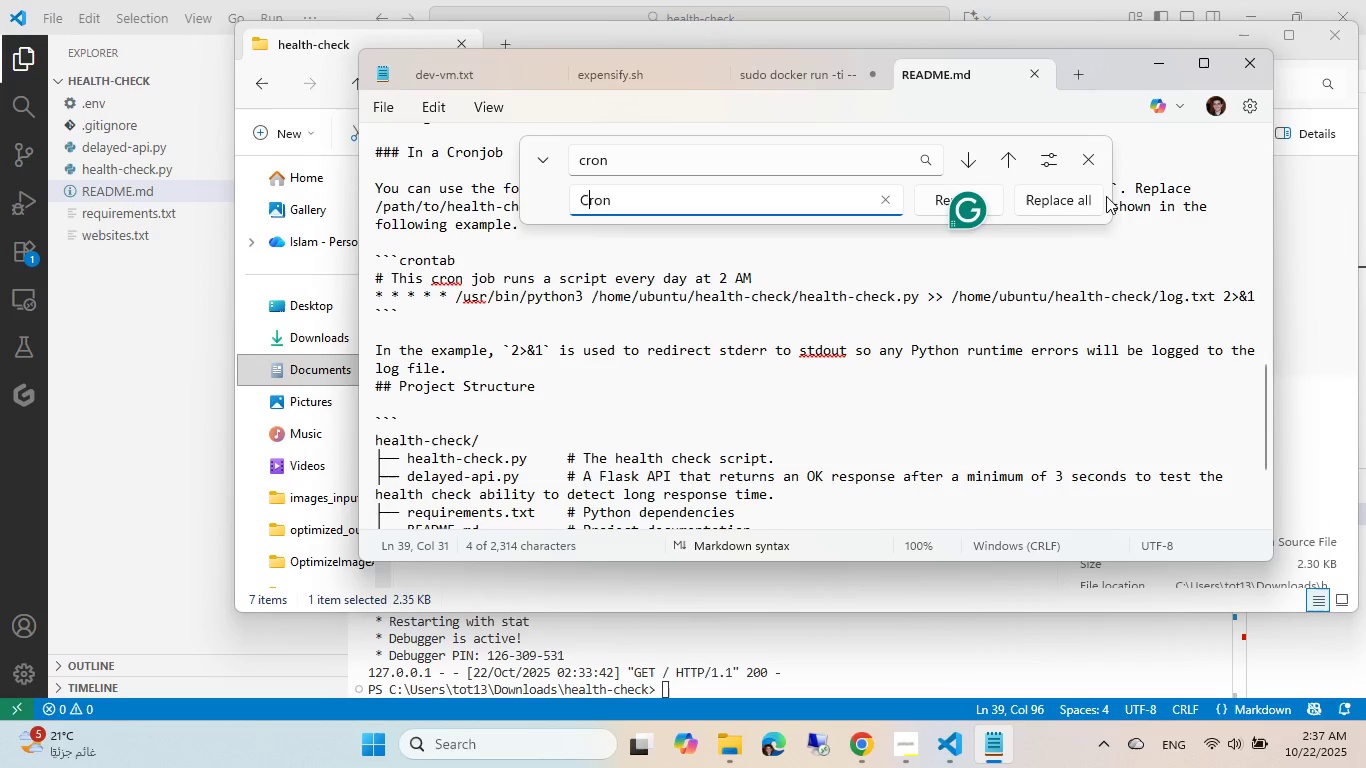 
left_click([1084, 199])
 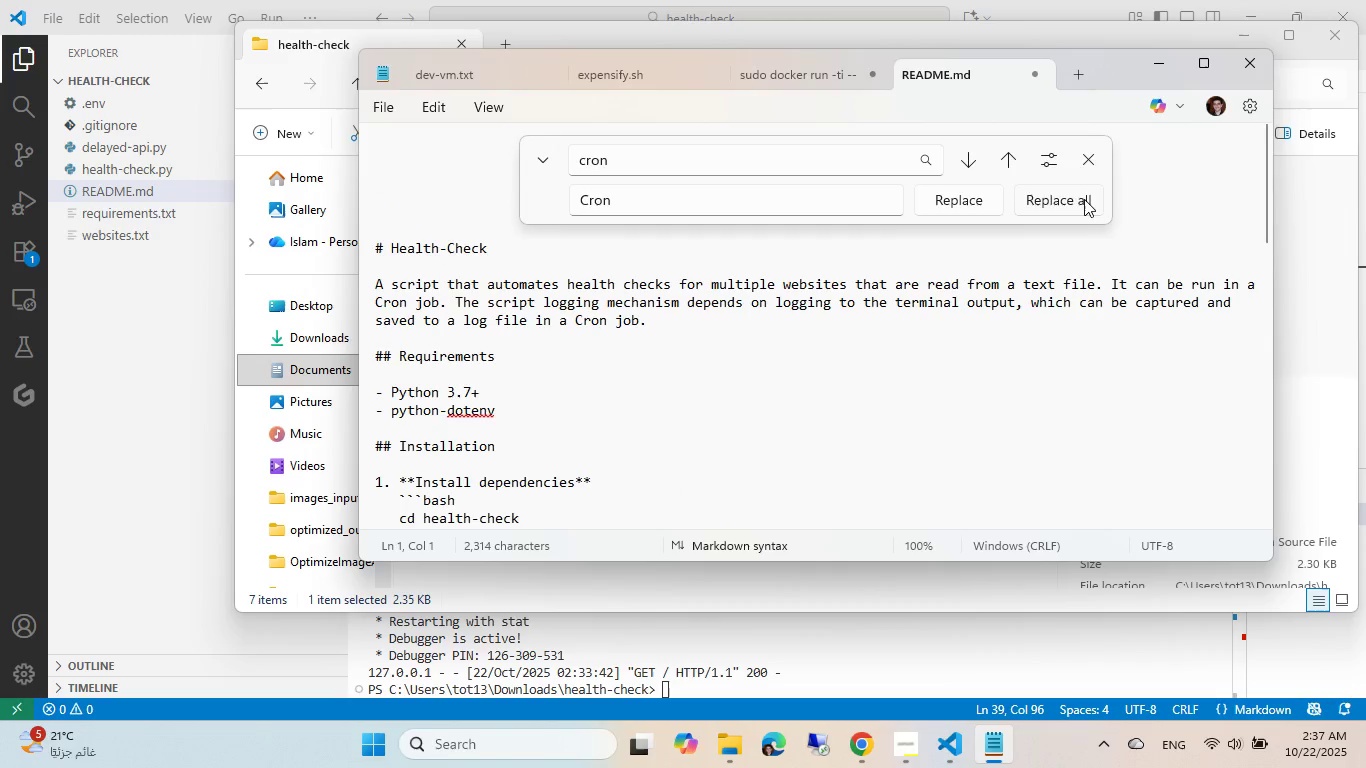 
key(Escape)
 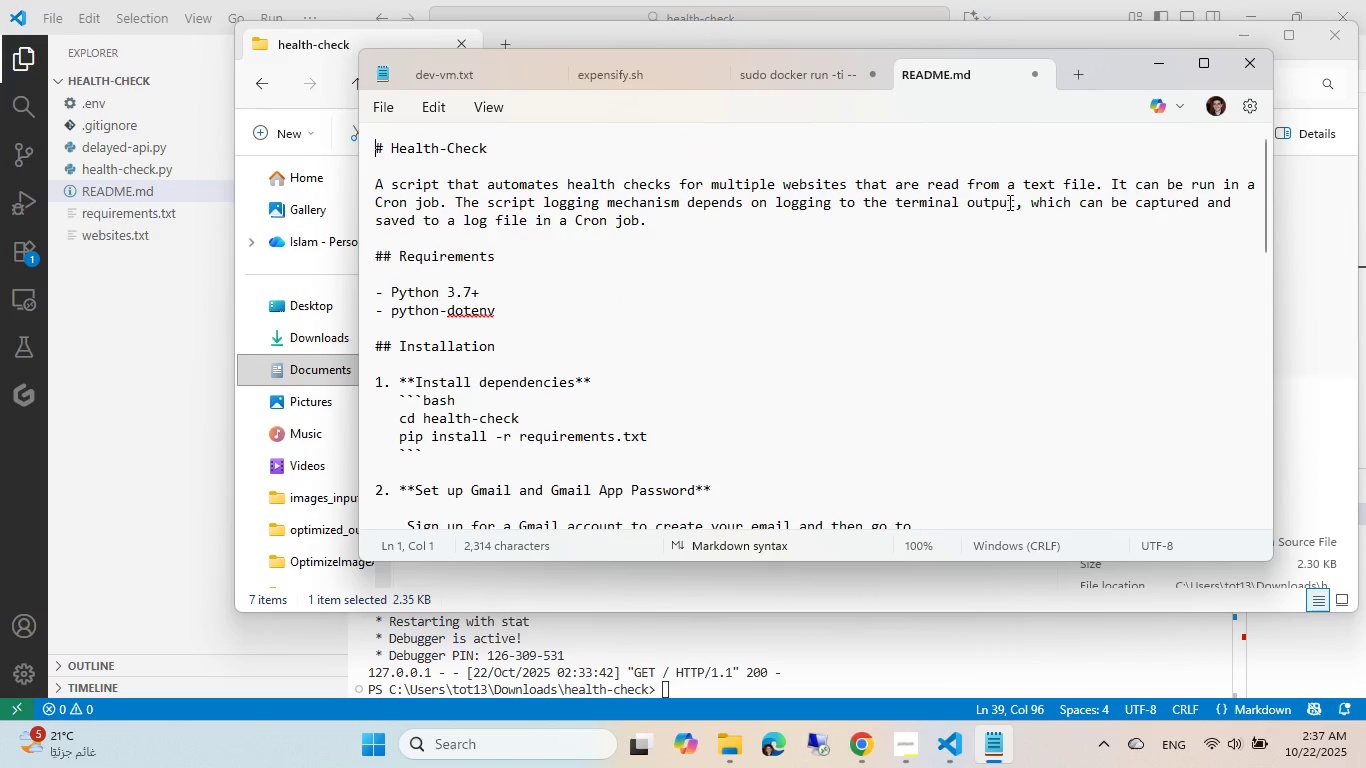 
key(Control+ControlLeft)
 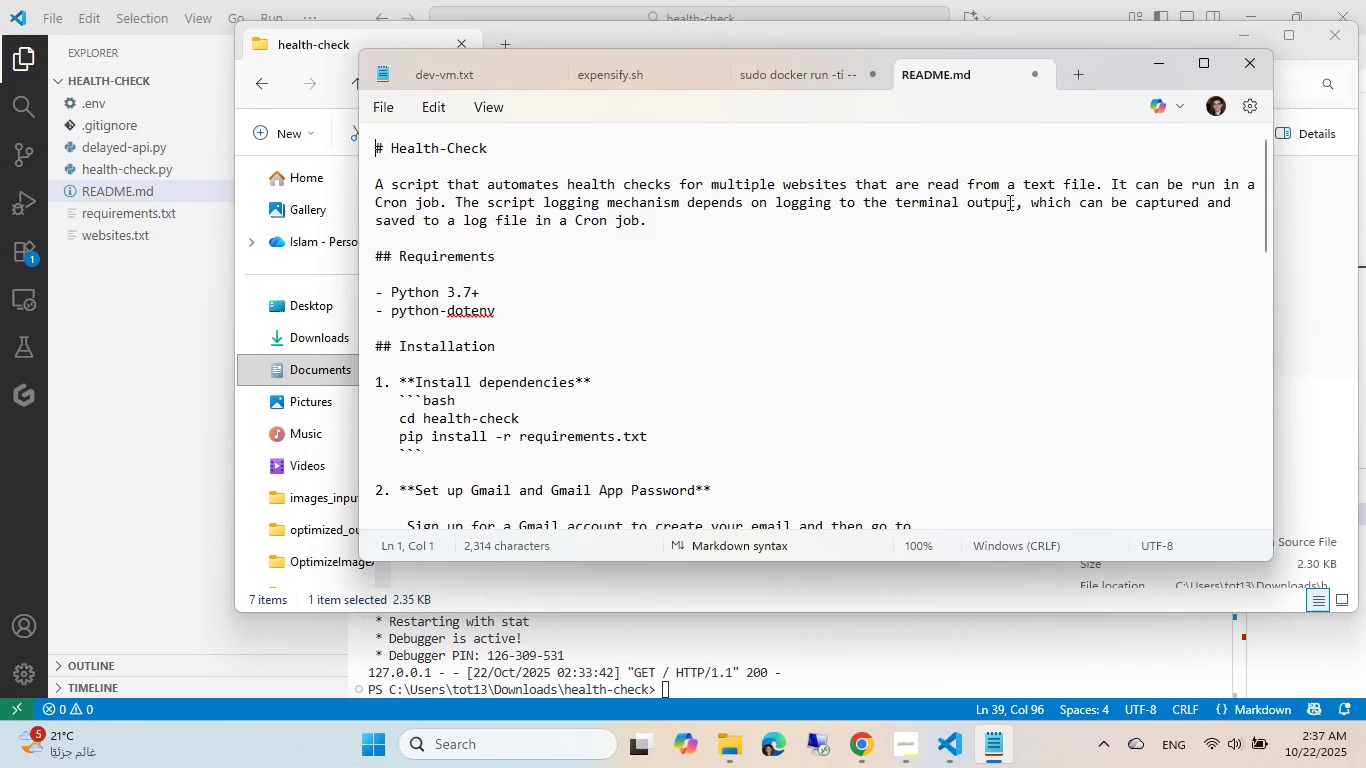 
key(Control+S)
 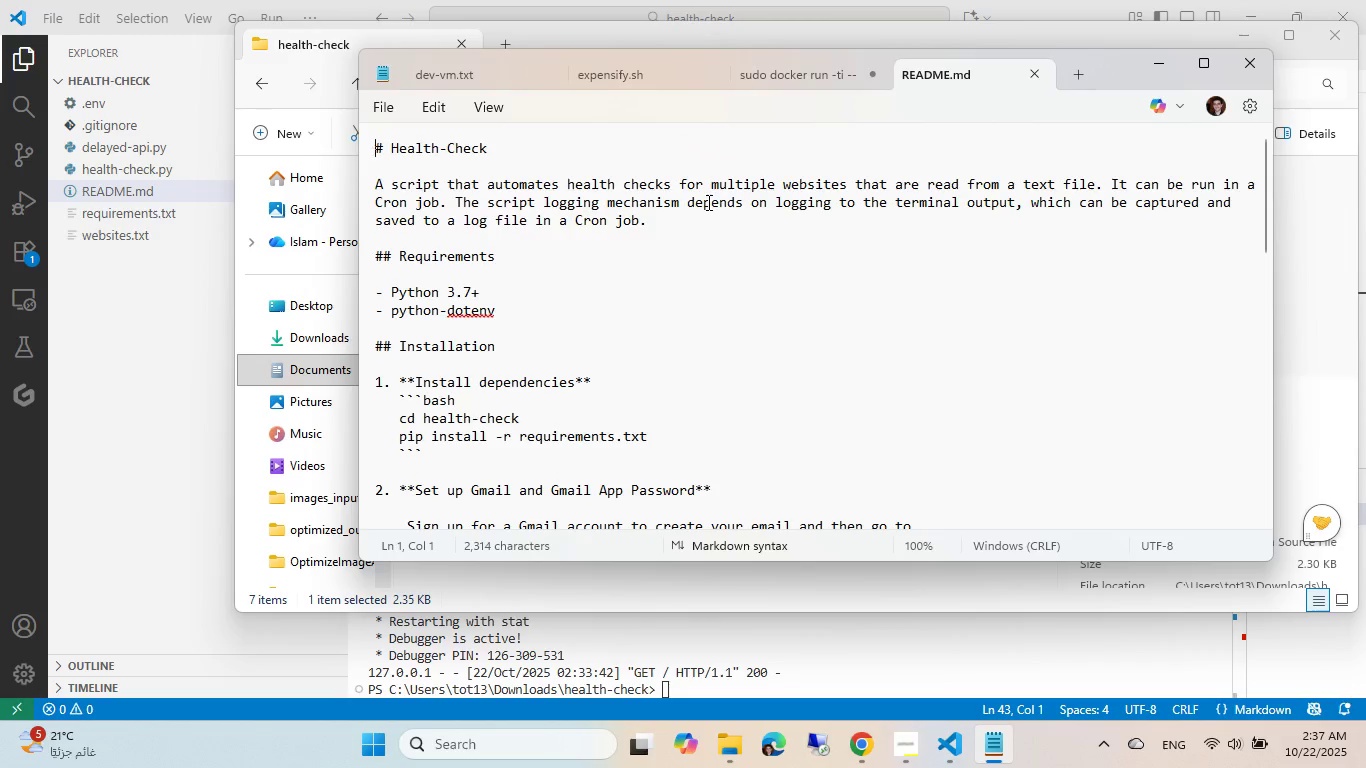 
scroll: coordinate [683, 216], scroll_direction: down, amount: 4.0
 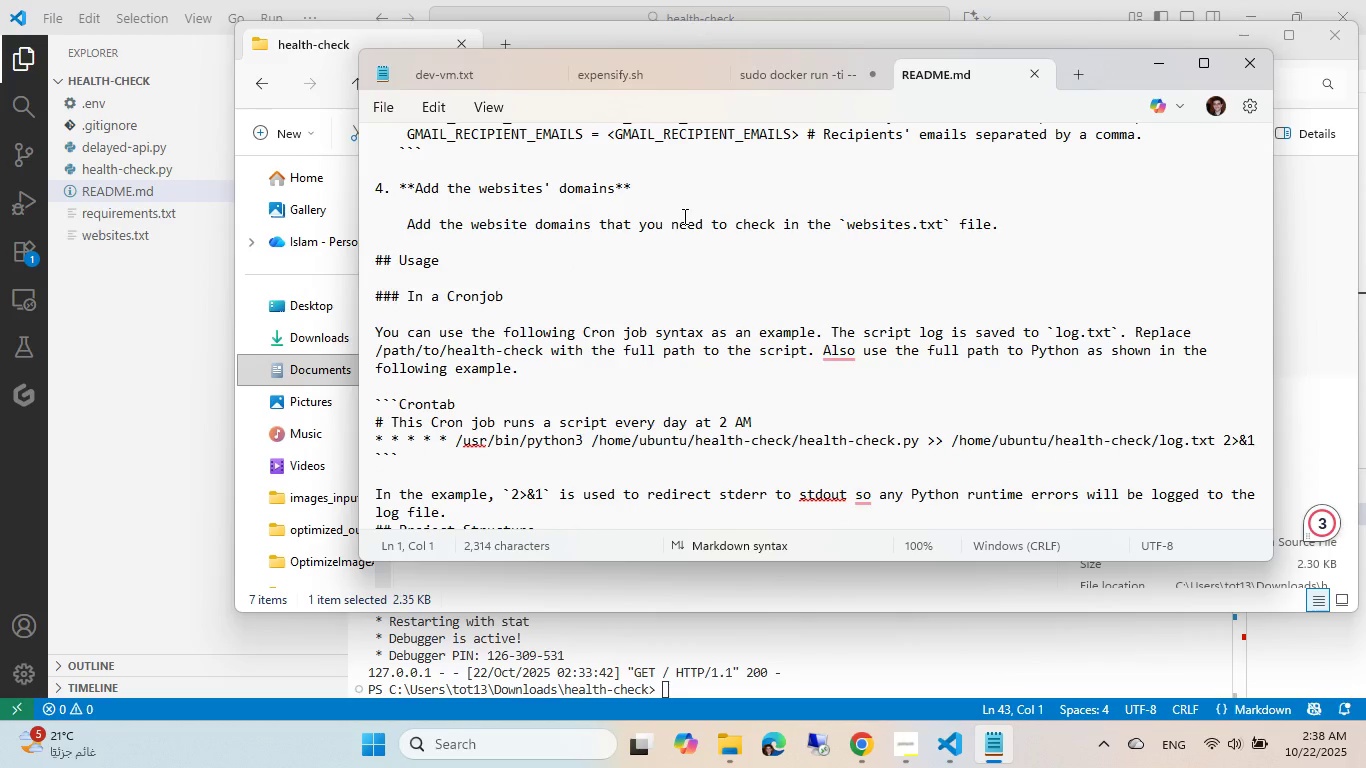 
mouse_move([841, 376])
 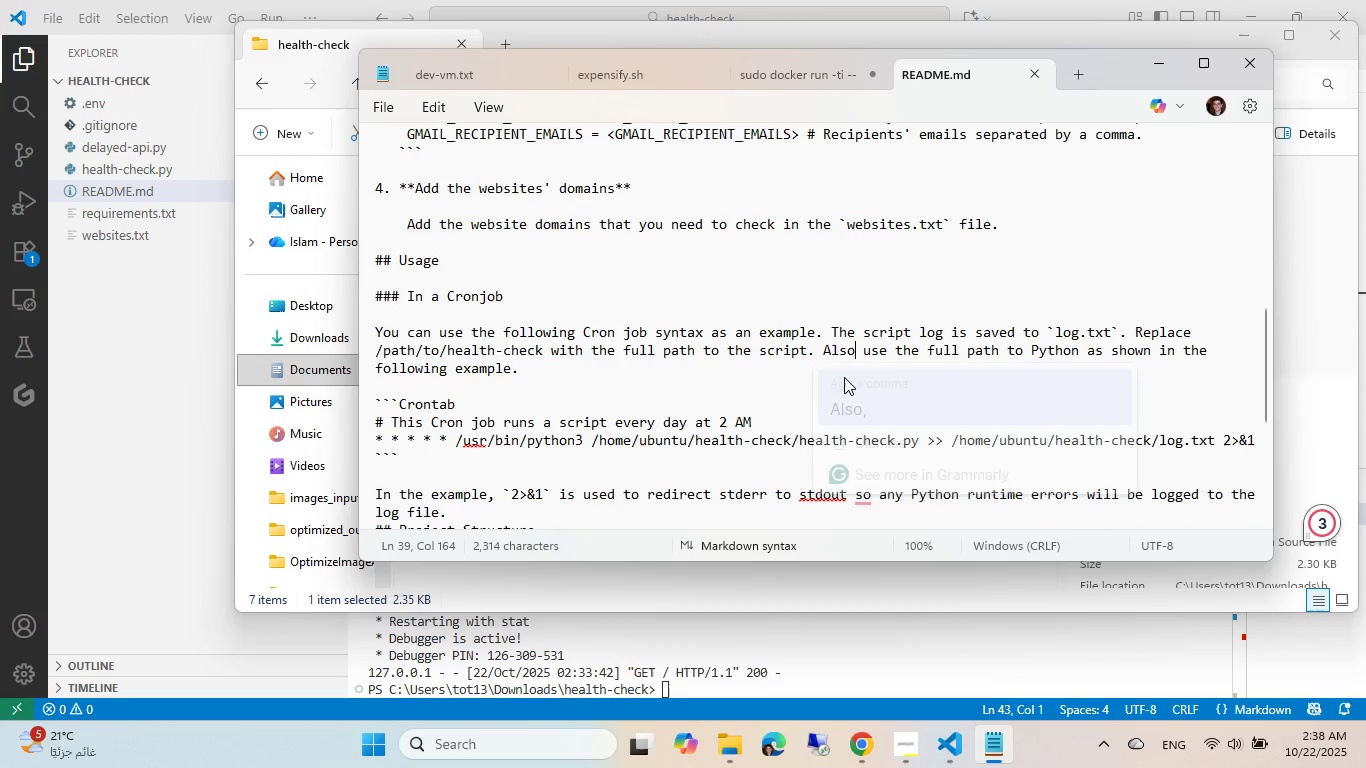 
left_click([842, 377])
 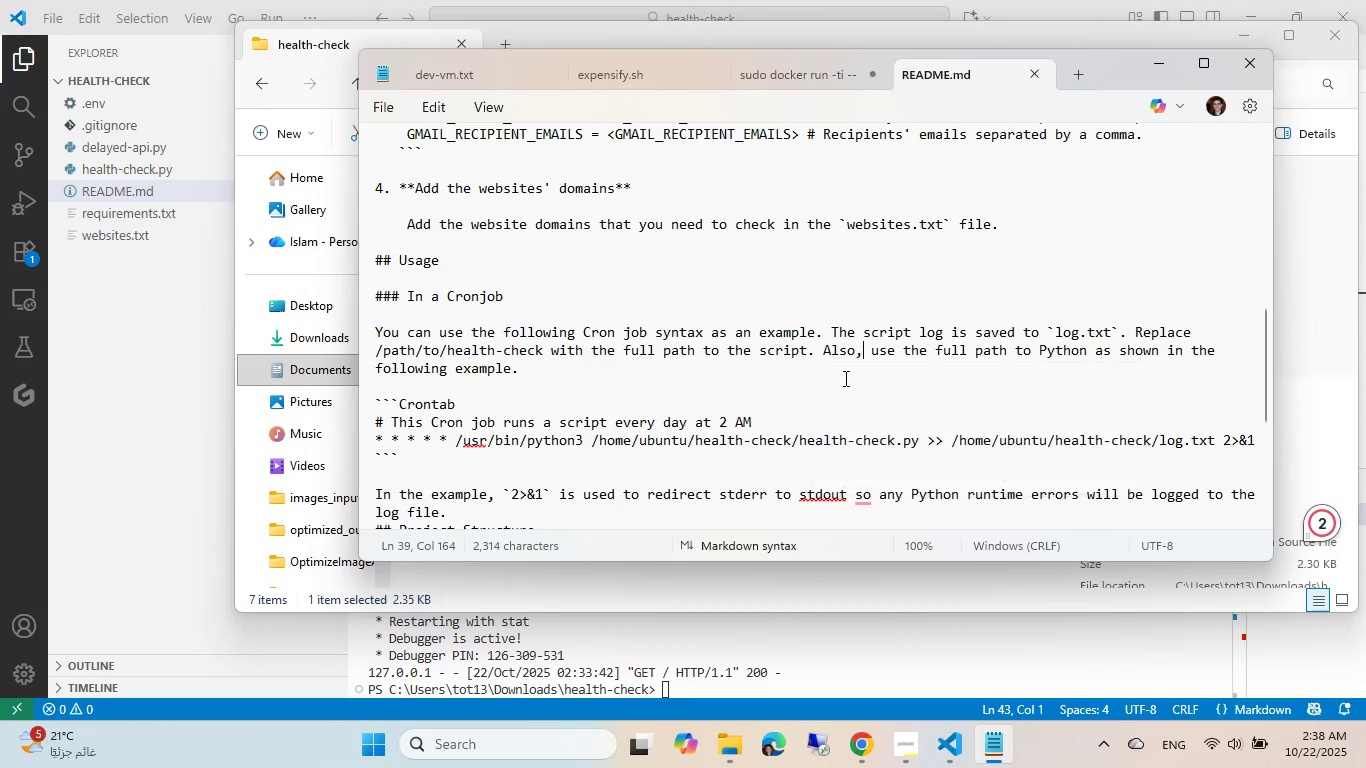 
key(Control+ControlRight)
 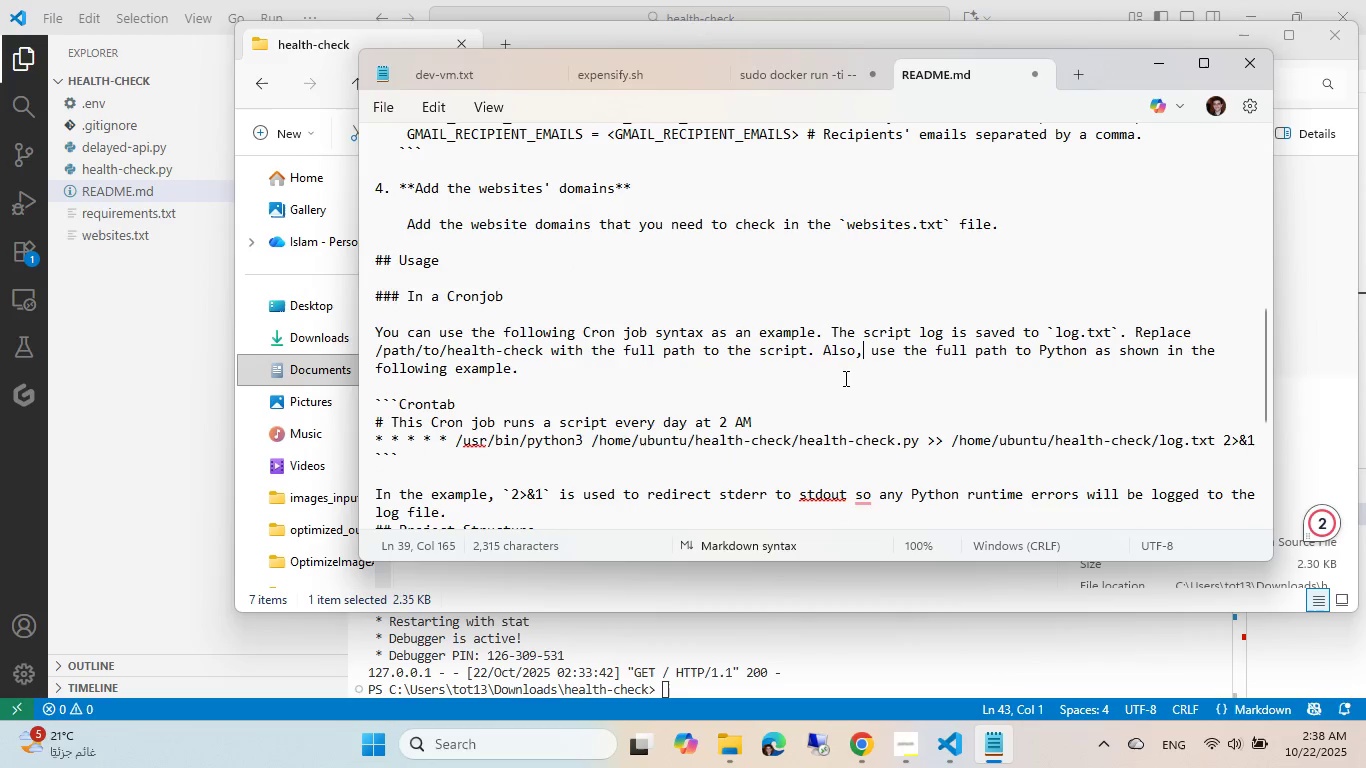 
key(Control+V)
 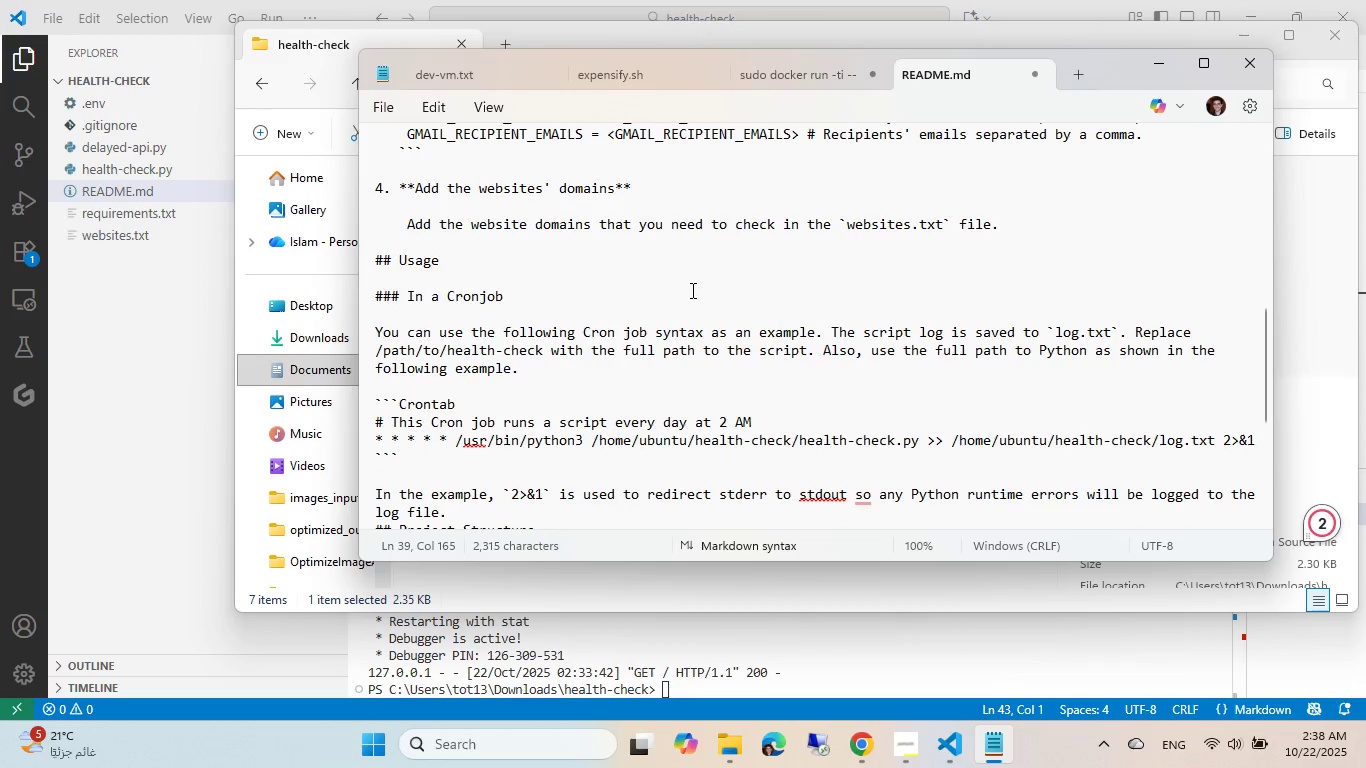 
scroll: coordinate [691, 290], scroll_direction: down, amount: 1.0
 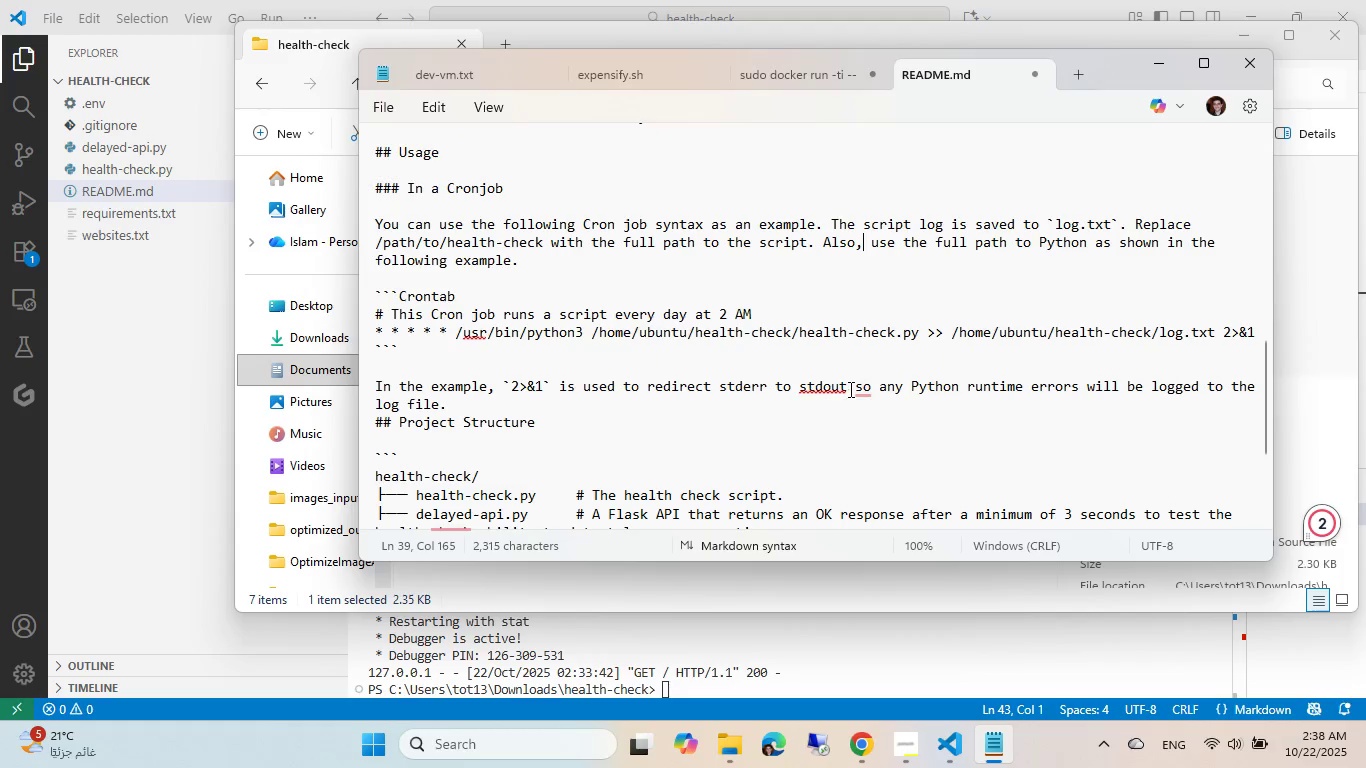 
left_click([873, 423])
 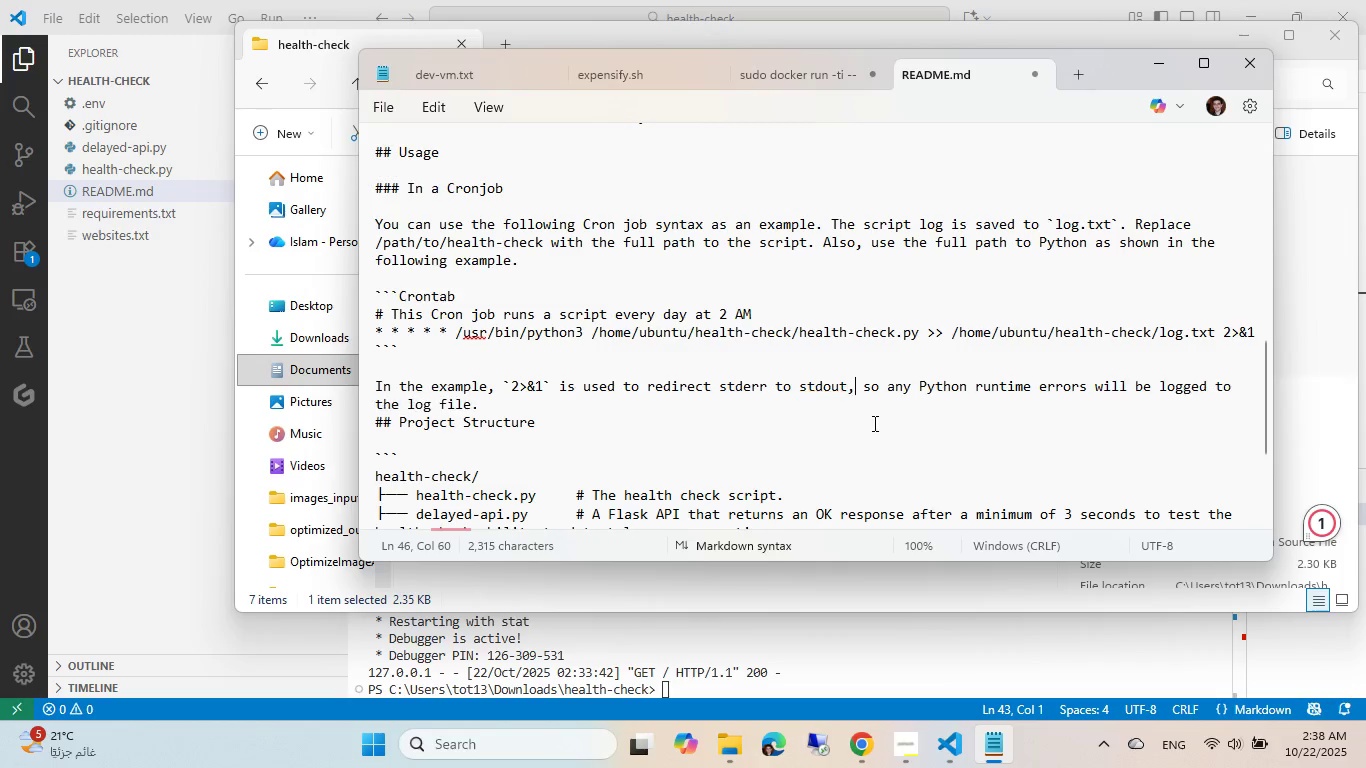 
key(Control+ControlRight)
 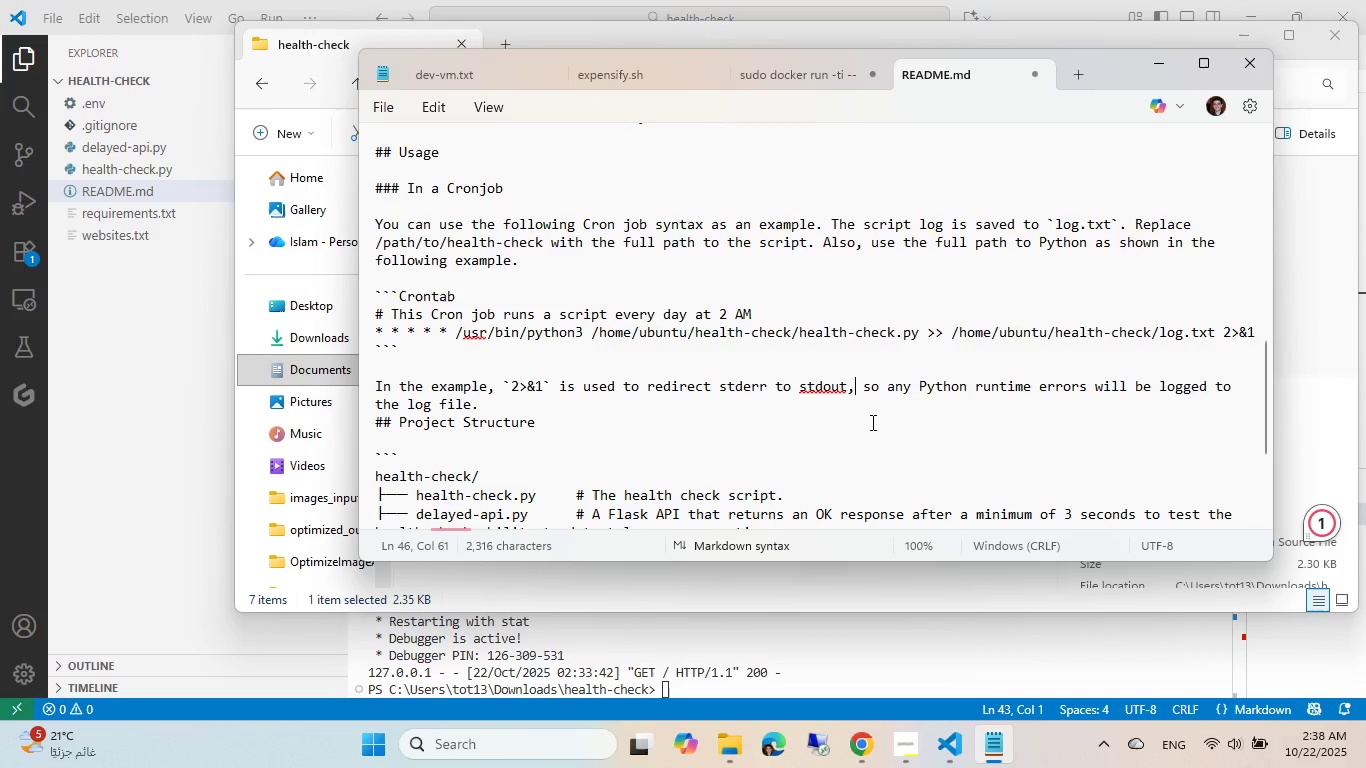 
key(Control+V)
 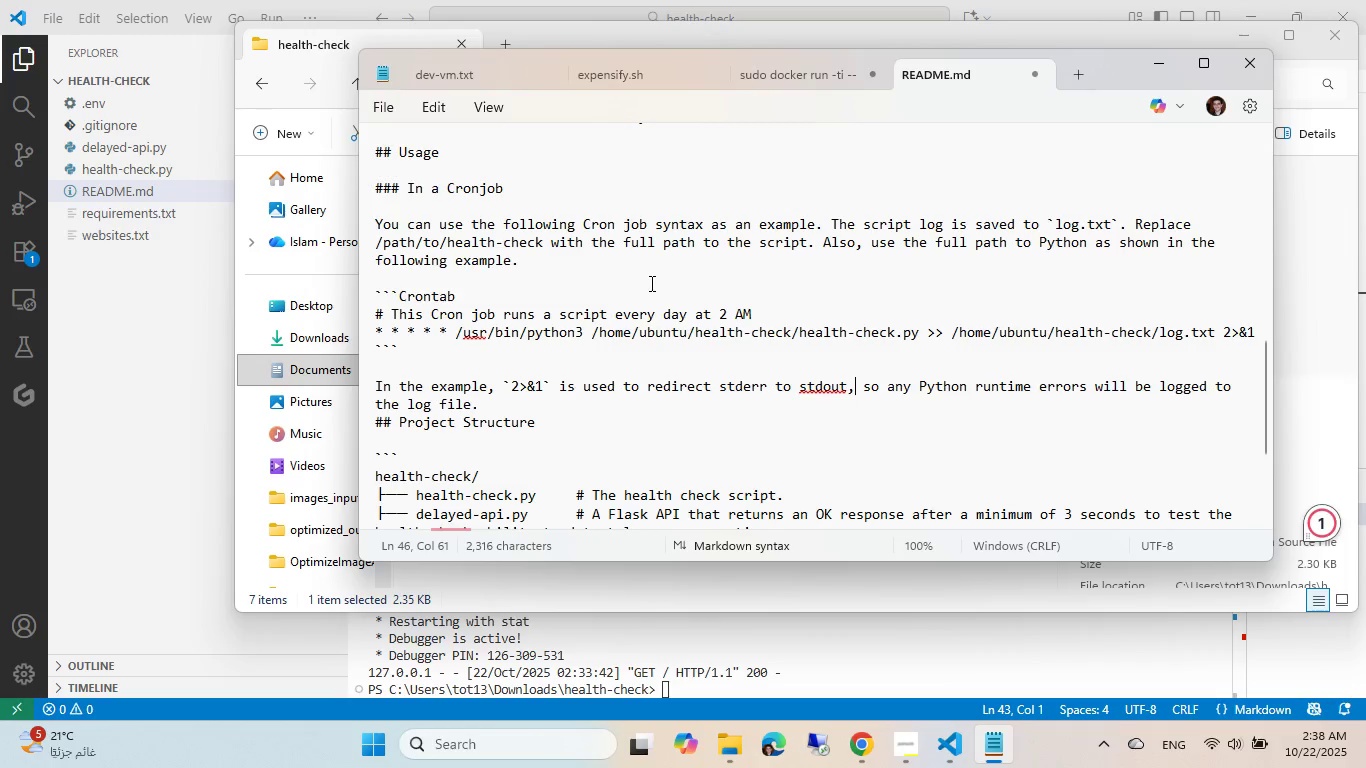 
scroll: coordinate [650, 283], scroll_direction: down, amount: 1.0
 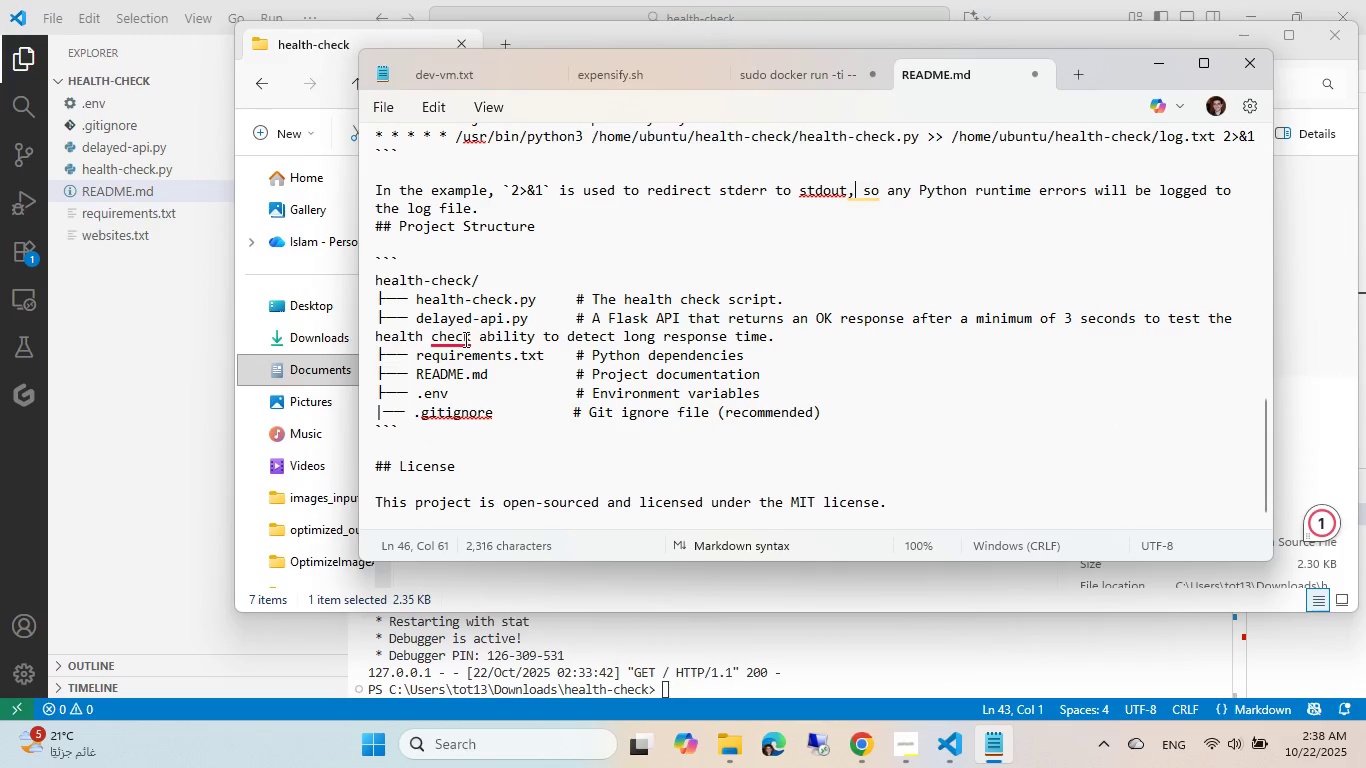 
left_click([472, 380])
 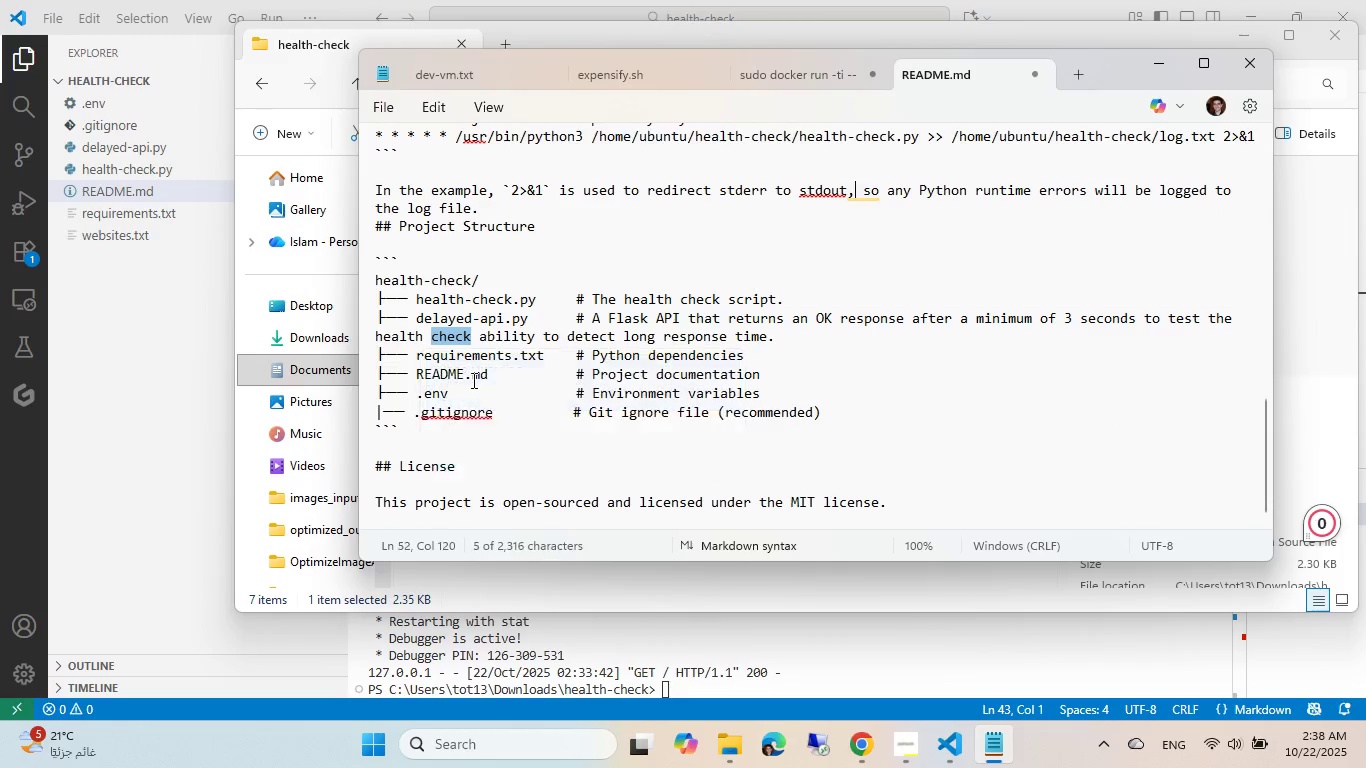 
key(Control+ControlRight)
 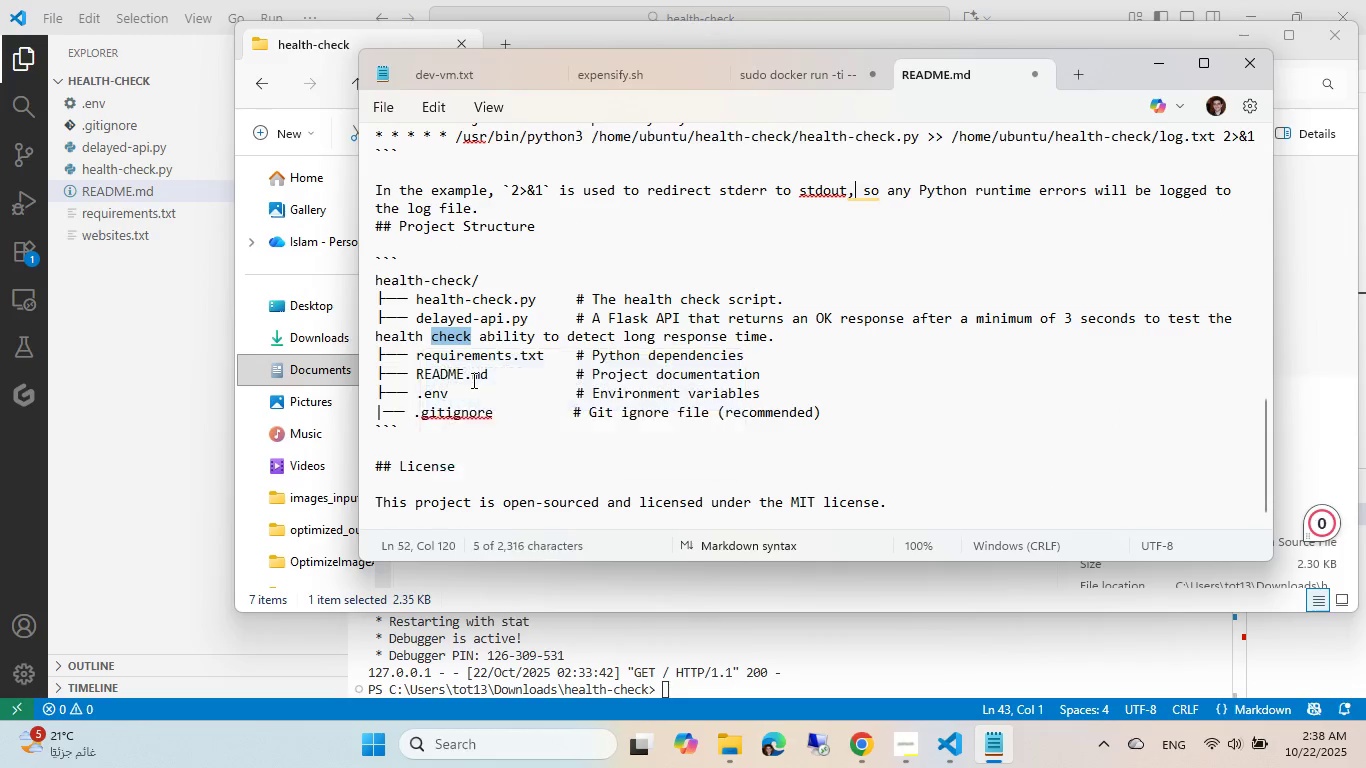 
key(Control+V)
 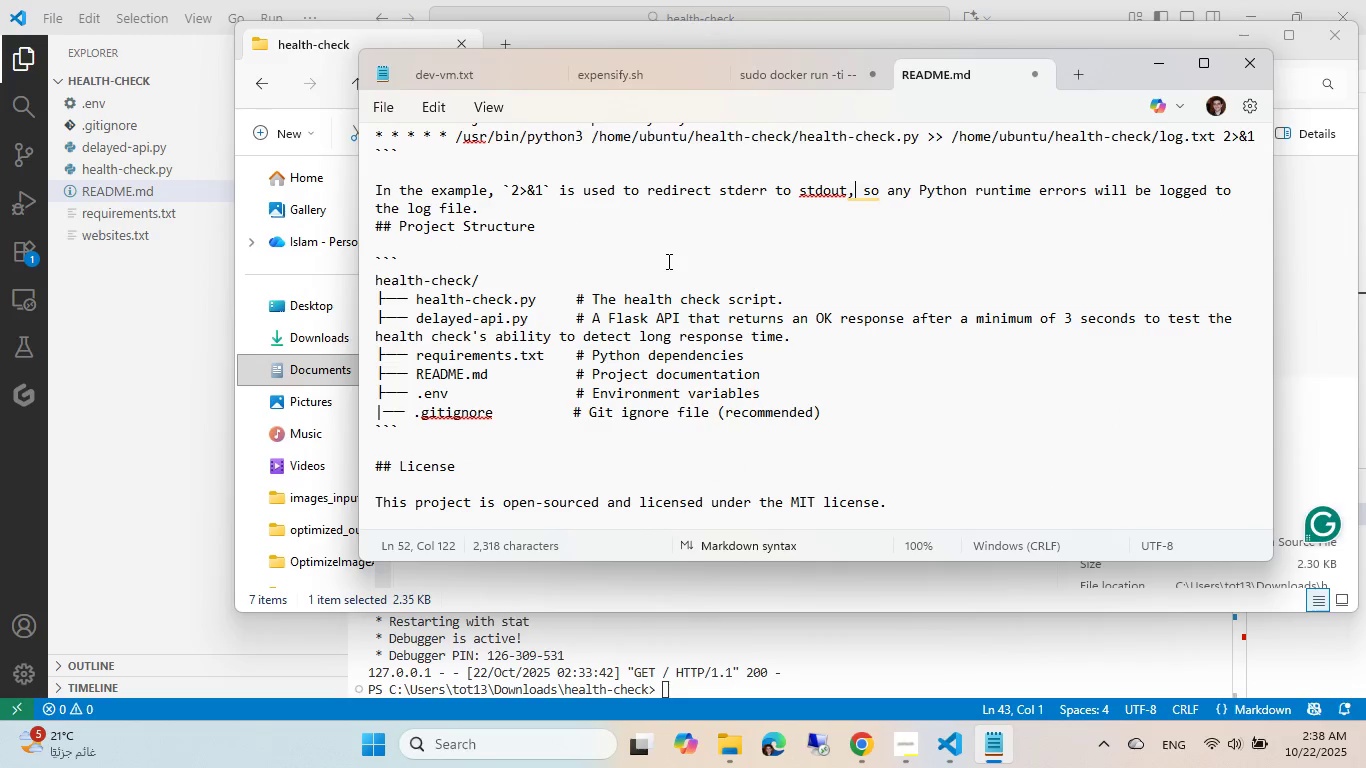 
wait(5.21)
 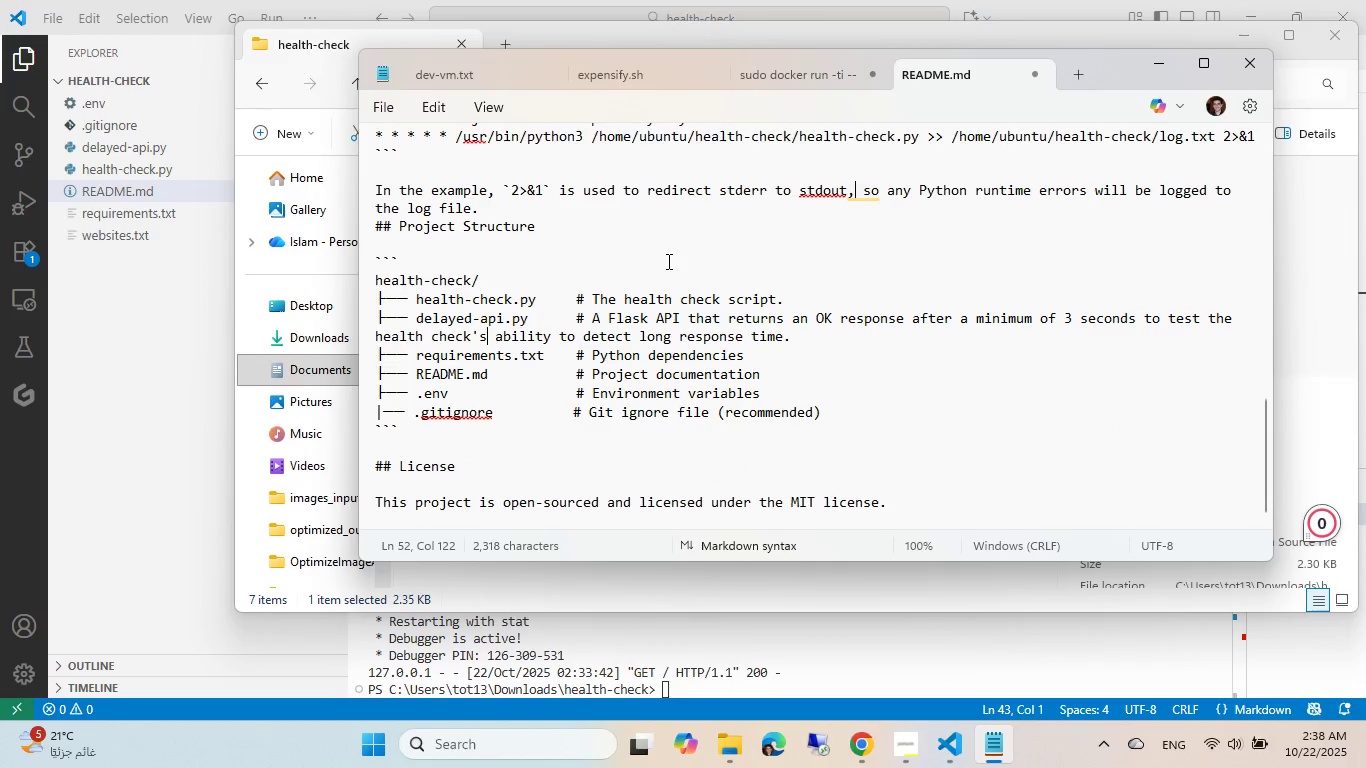 
key(Control+ControlLeft)
 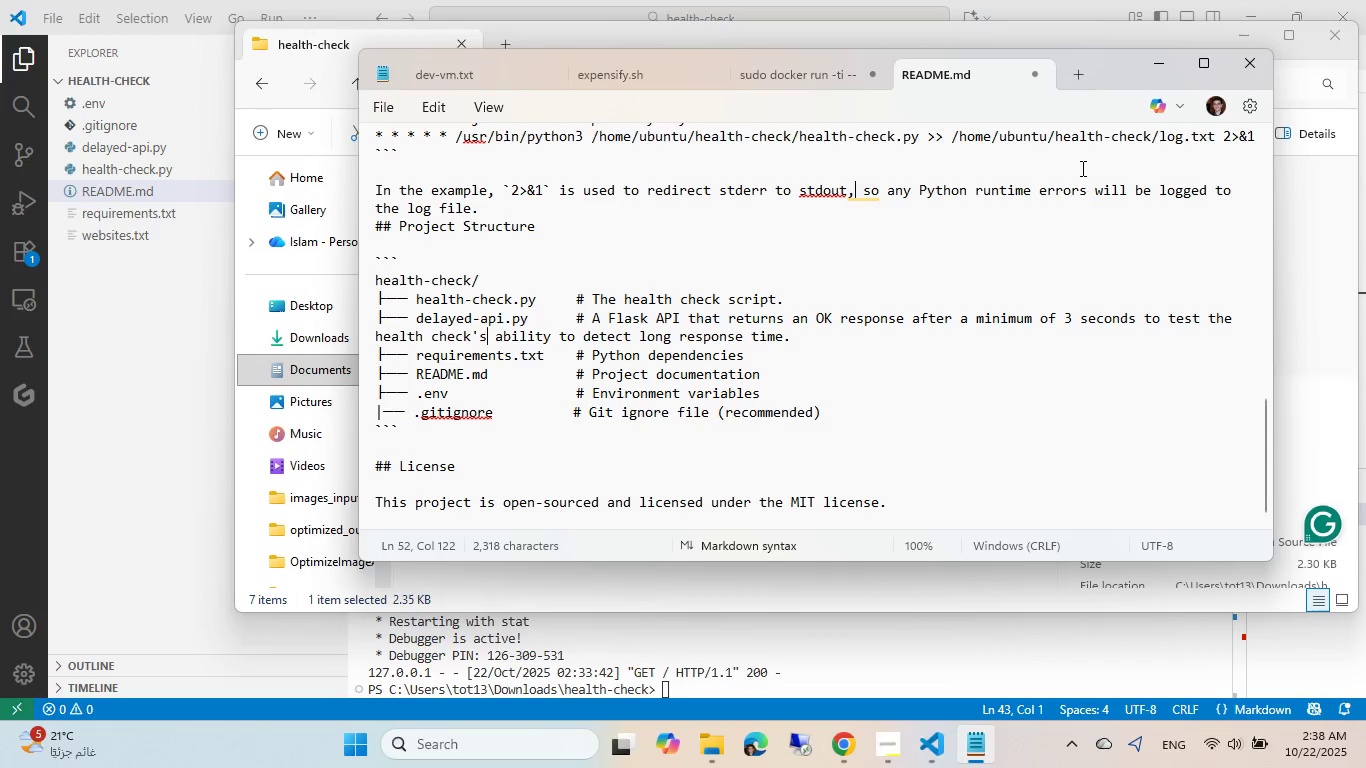 
key(Control+S)
 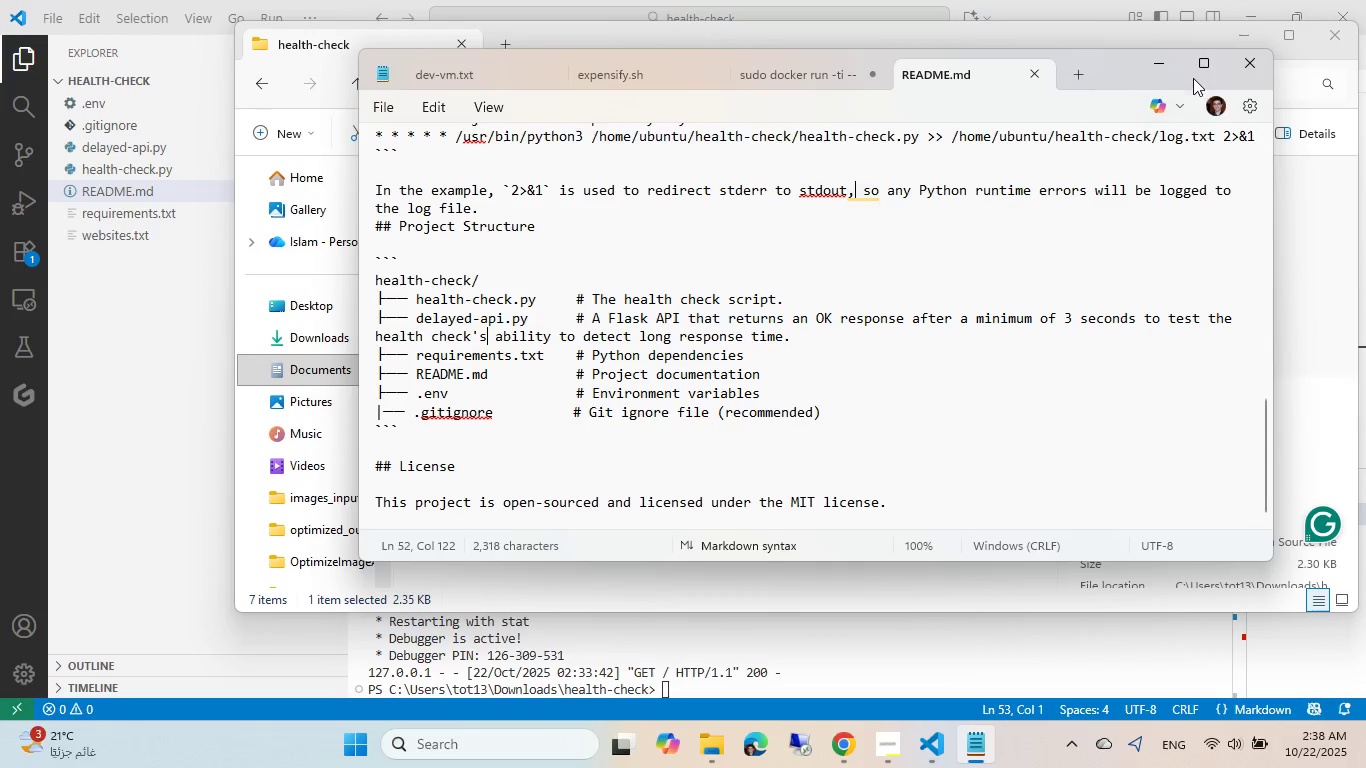 
left_click([1198, 71])
 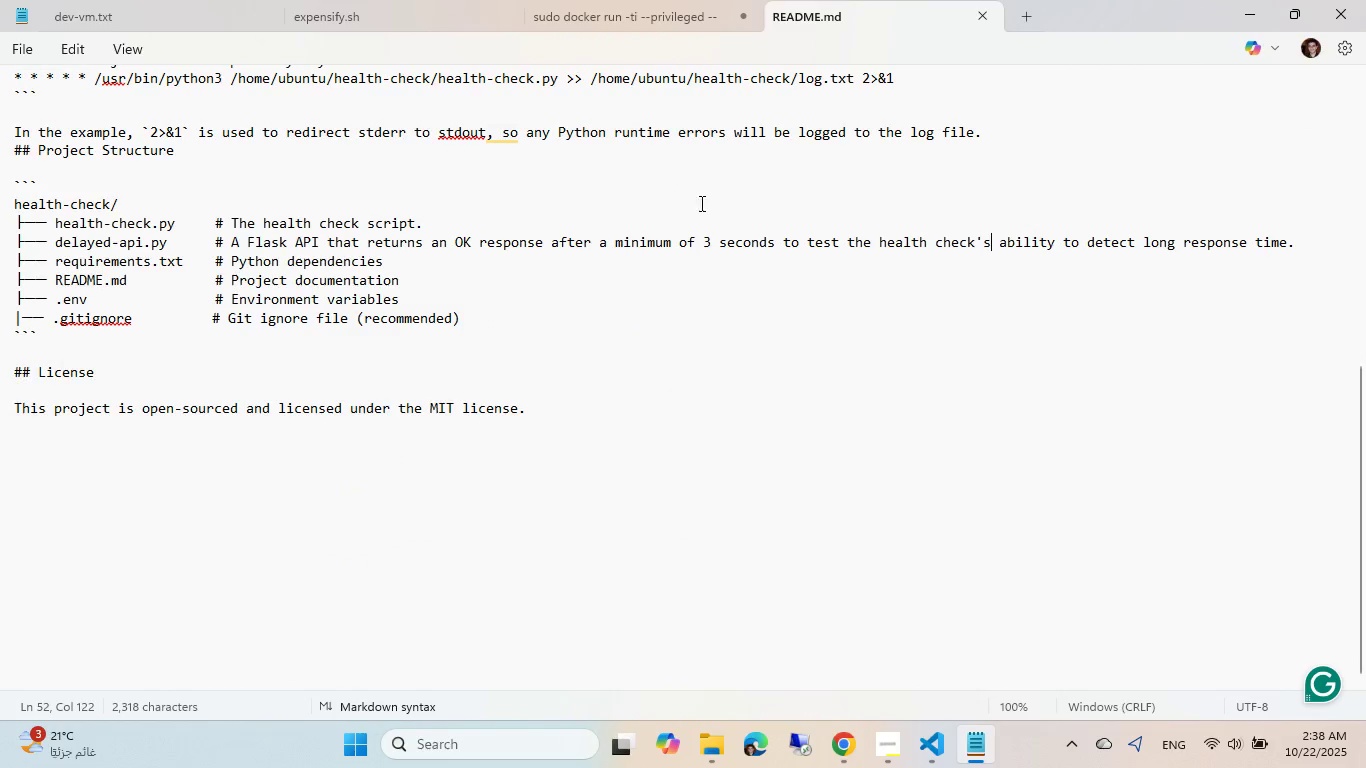 
scroll: coordinate [534, 246], scroll_direction: up, amount: 9.0
 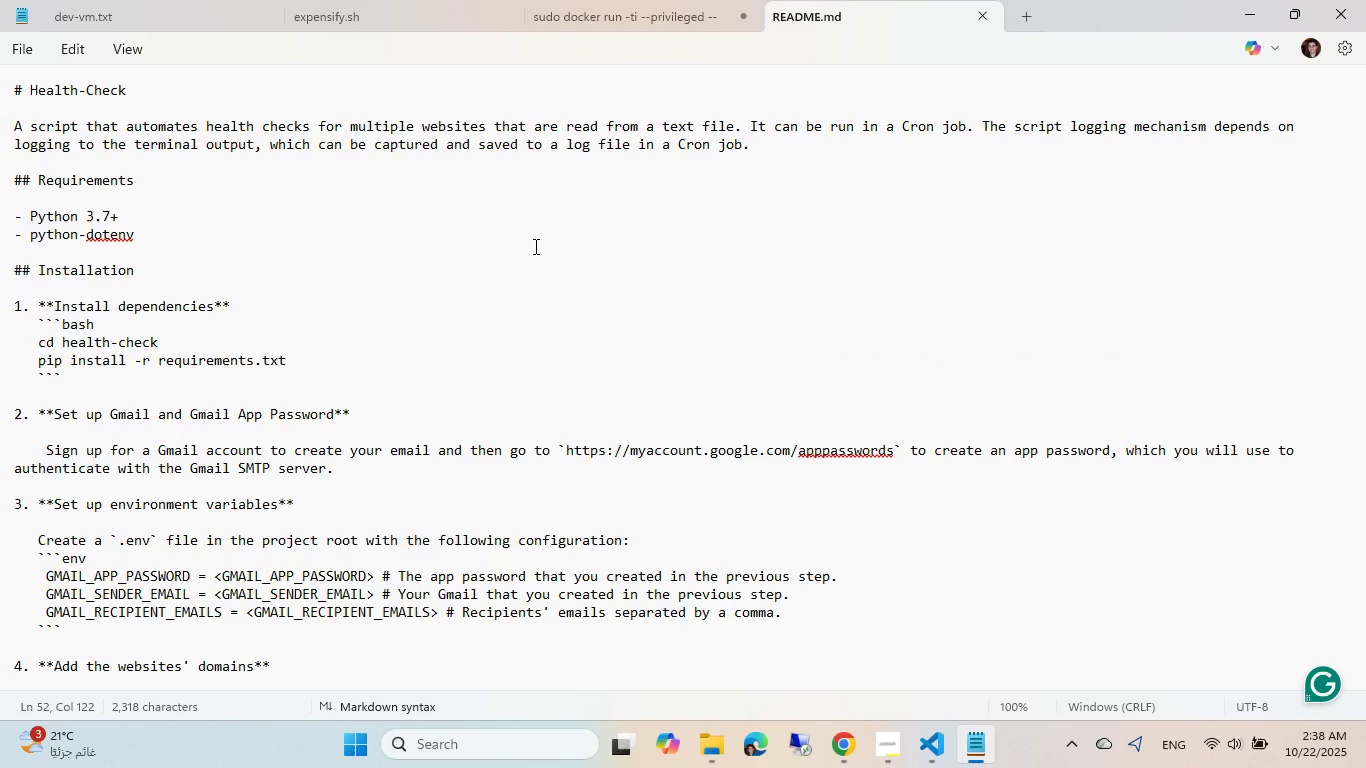 
wait(5.27)
 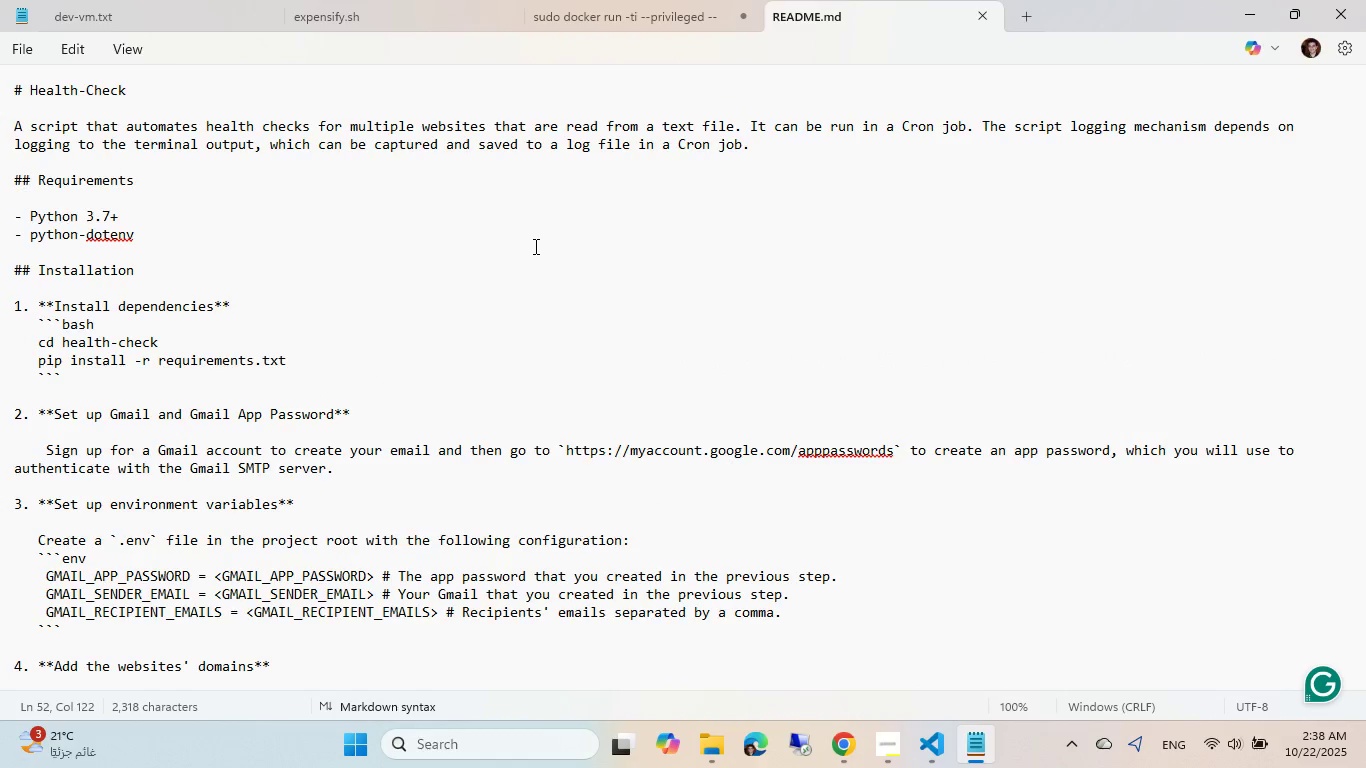 
scroll: coordinate [773, 181], scroll_direction: down, amount: 11.0
 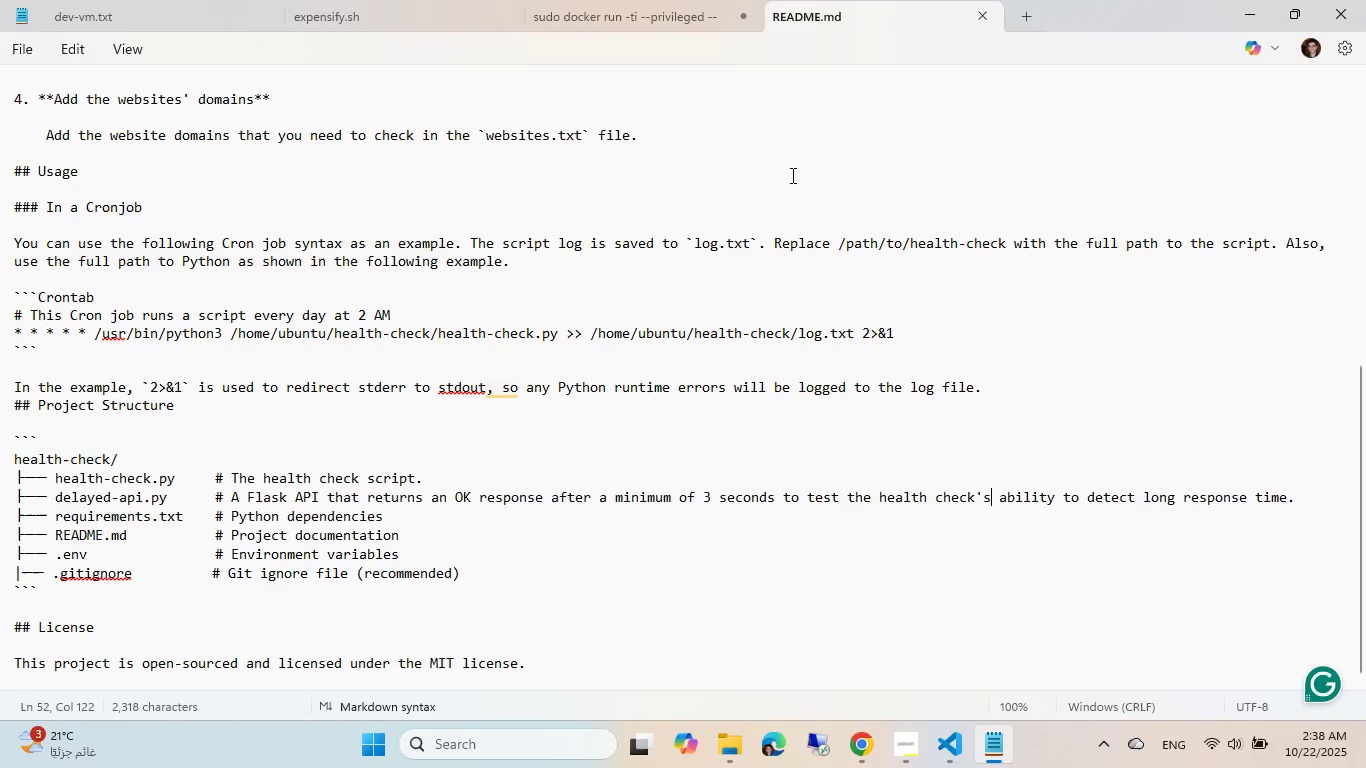 
scroll: coordinate [572, 313], scroll_direction: down, amount: 13.0
 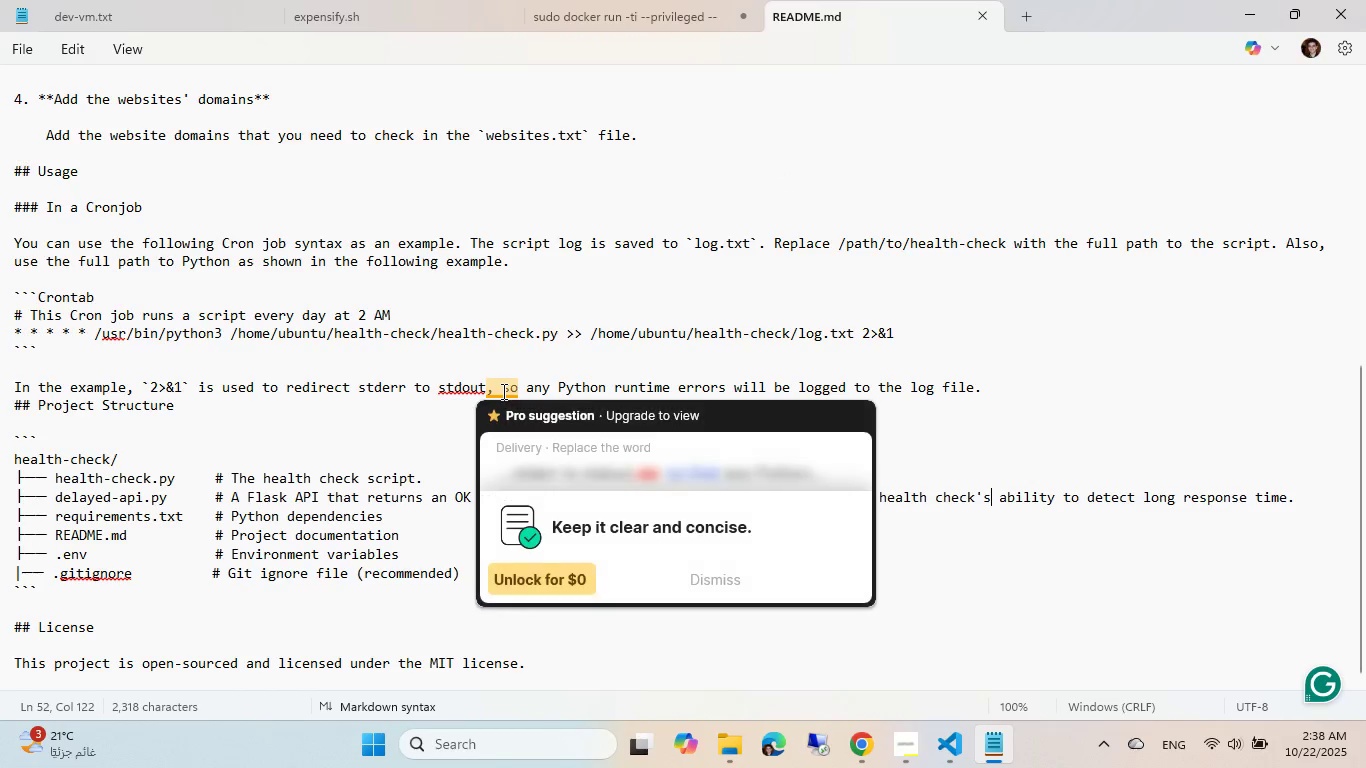 
left_click([502, 391])
 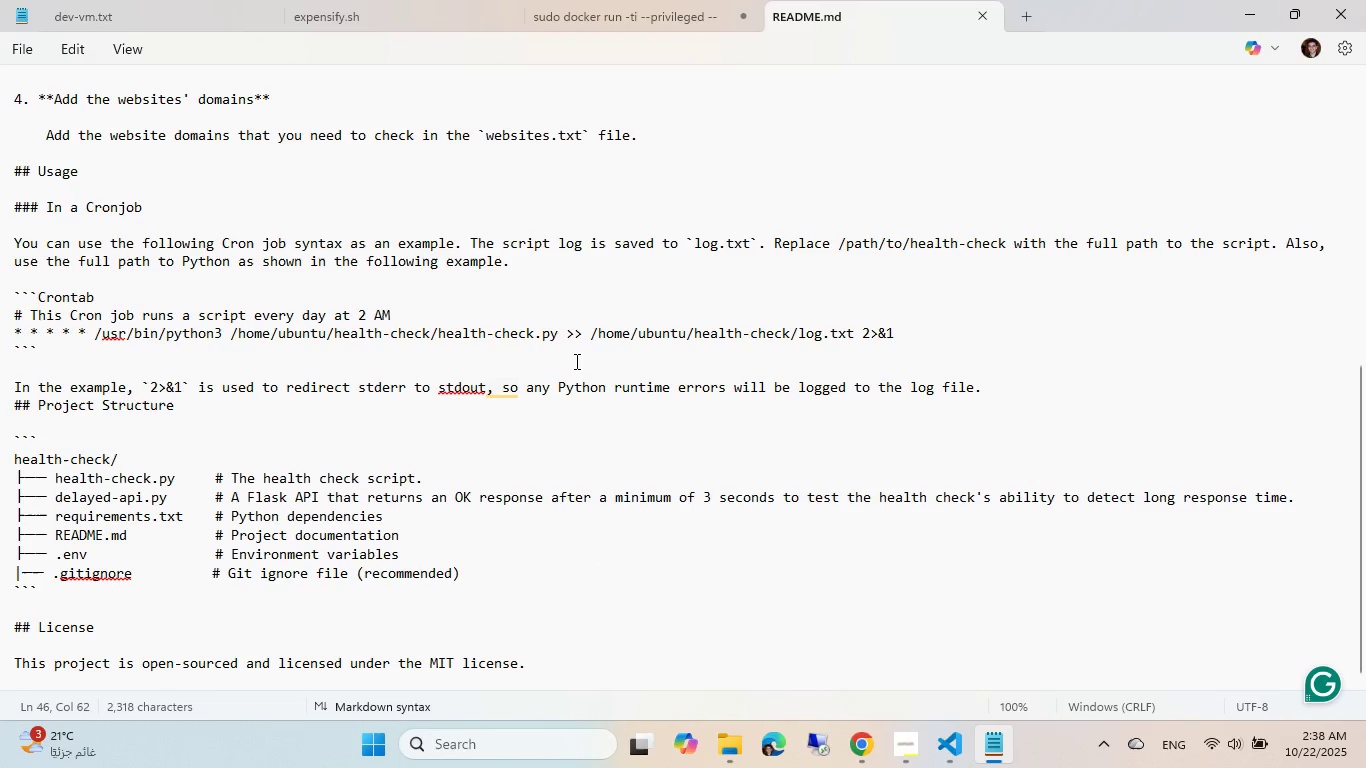 
key(Backspace)
 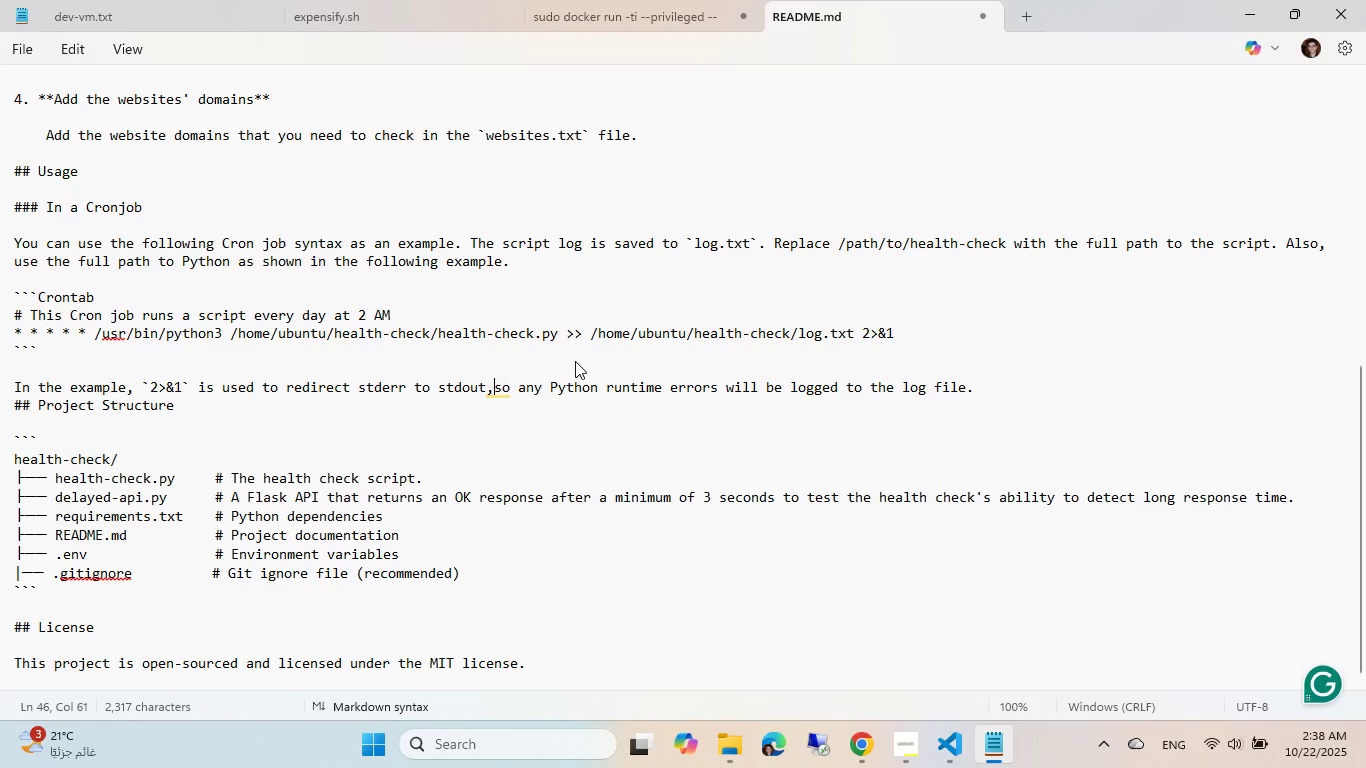 
key(Space)
 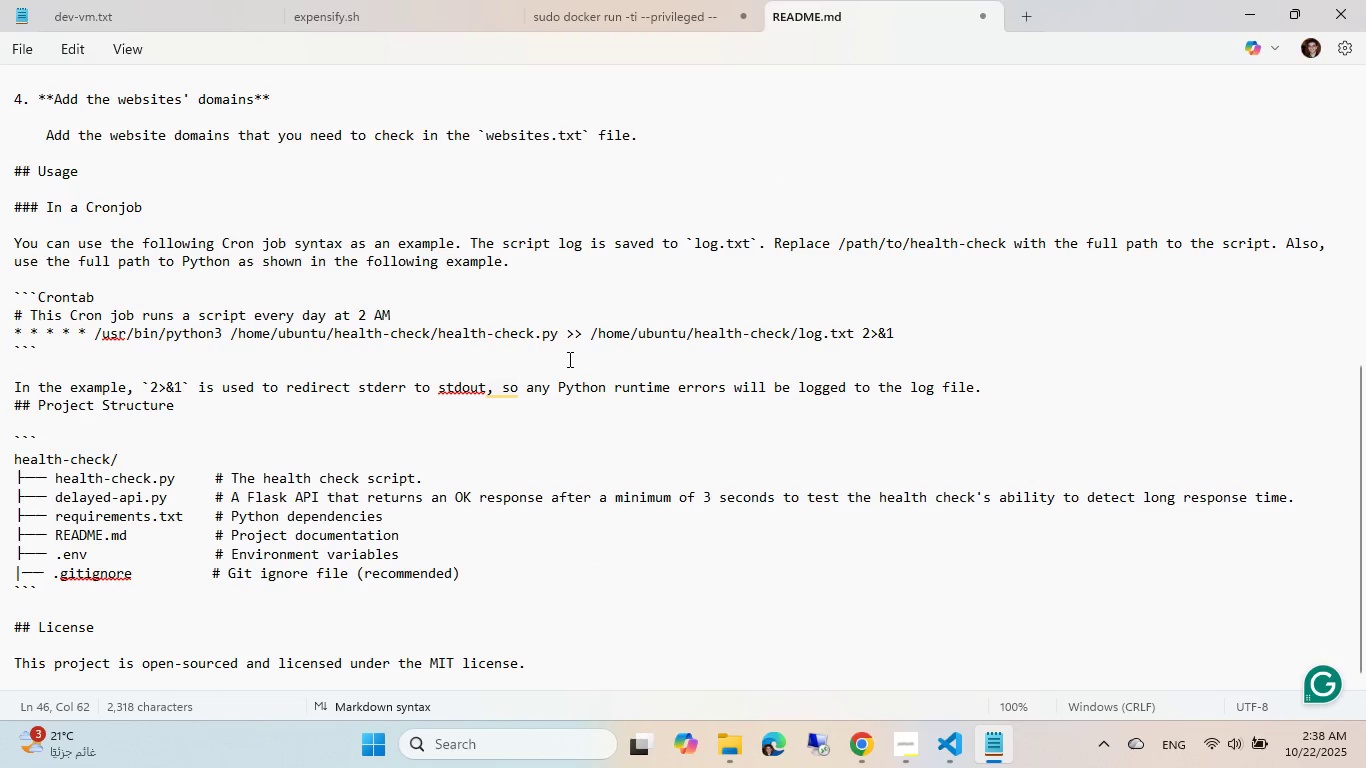 
mouse_move([537, 363])
 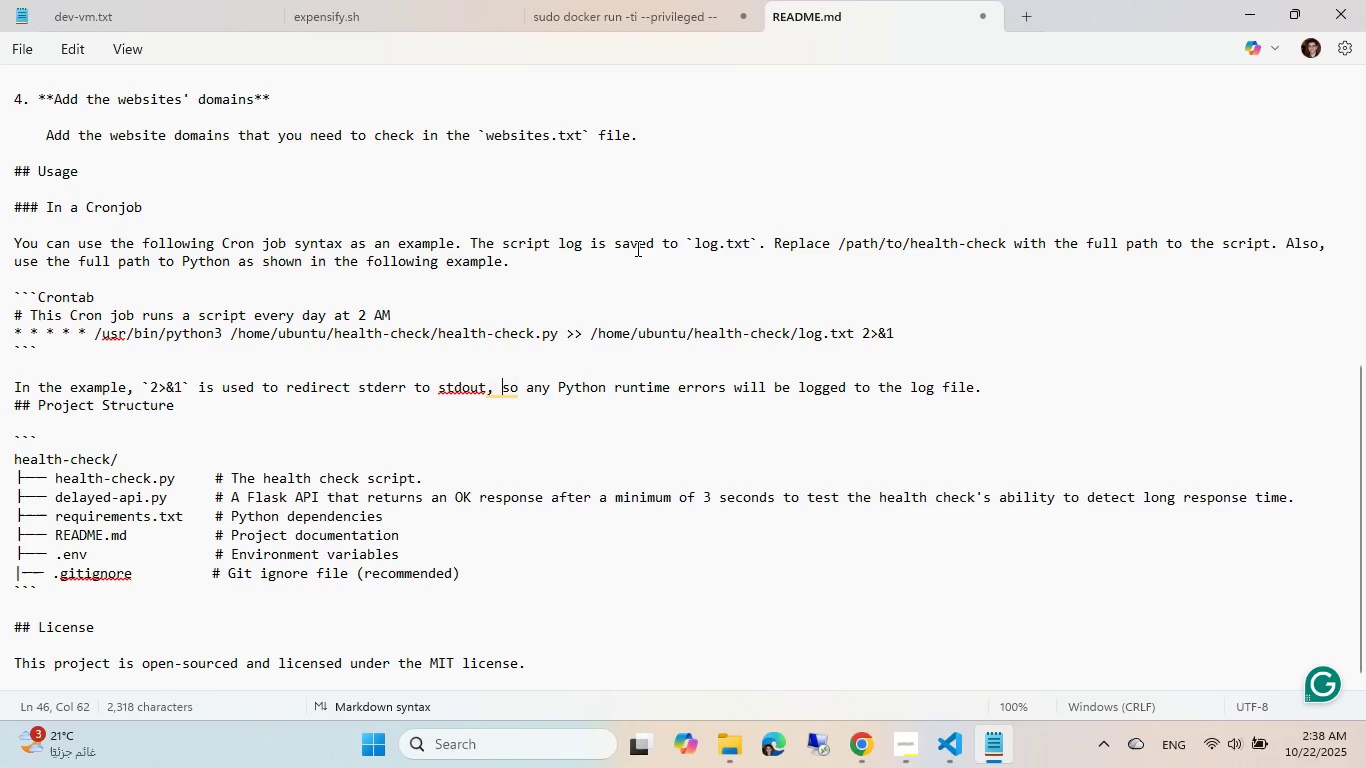 
left_click([636, 248])
 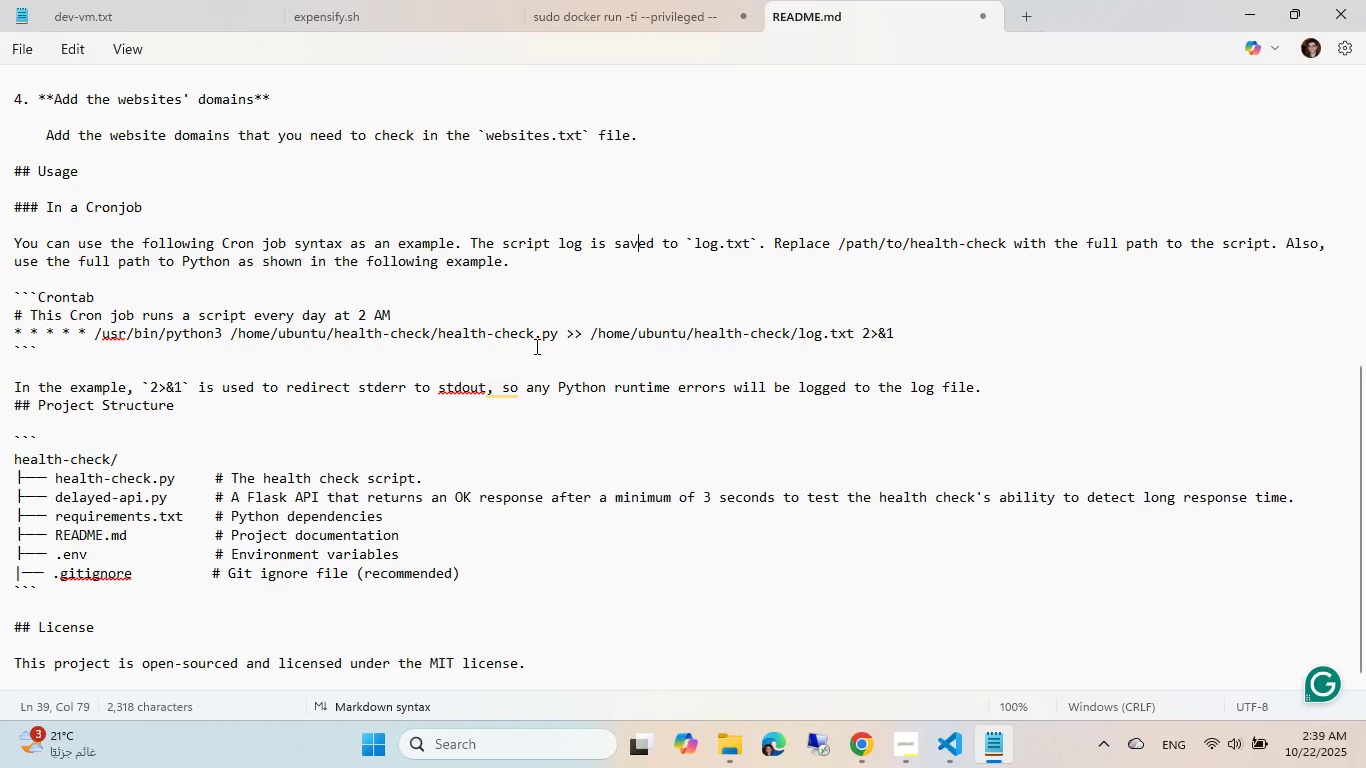 
wait(10.61)
 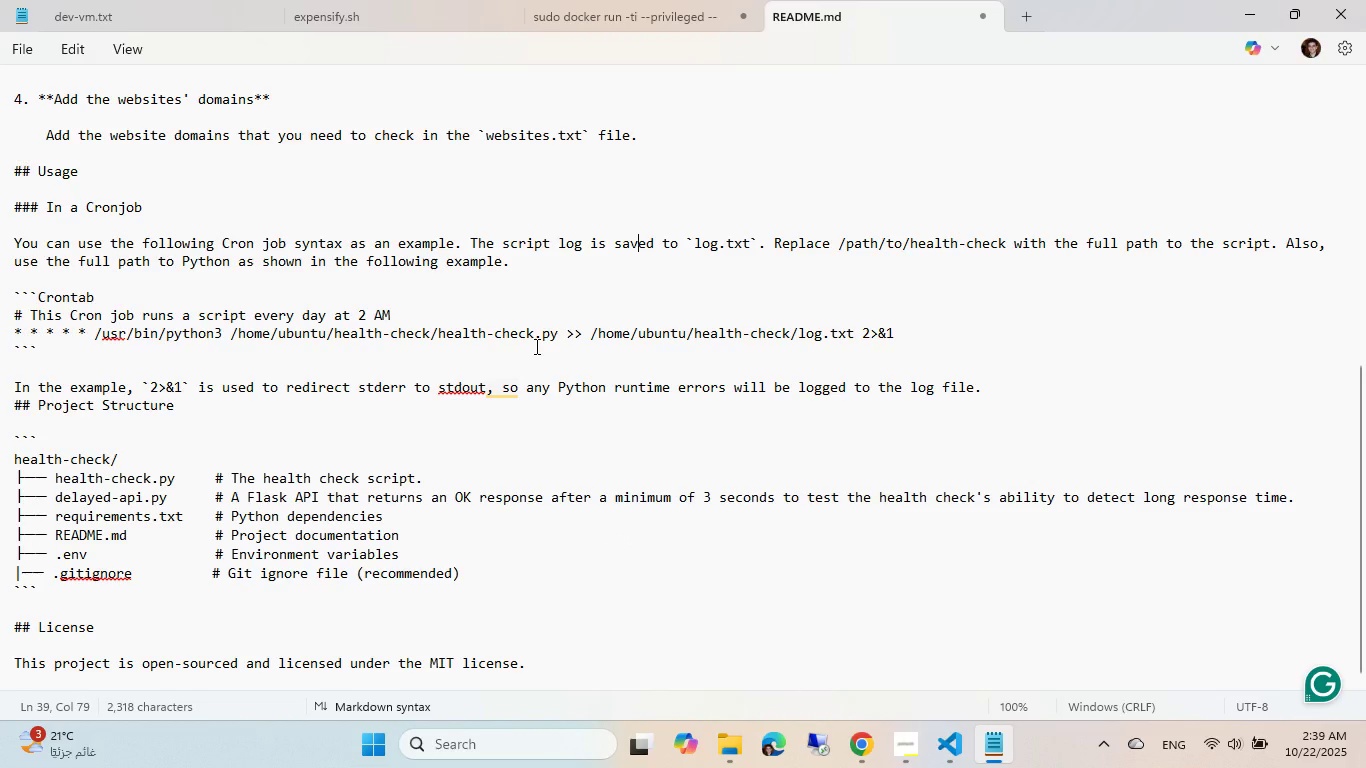 
left_click([493, 387])
 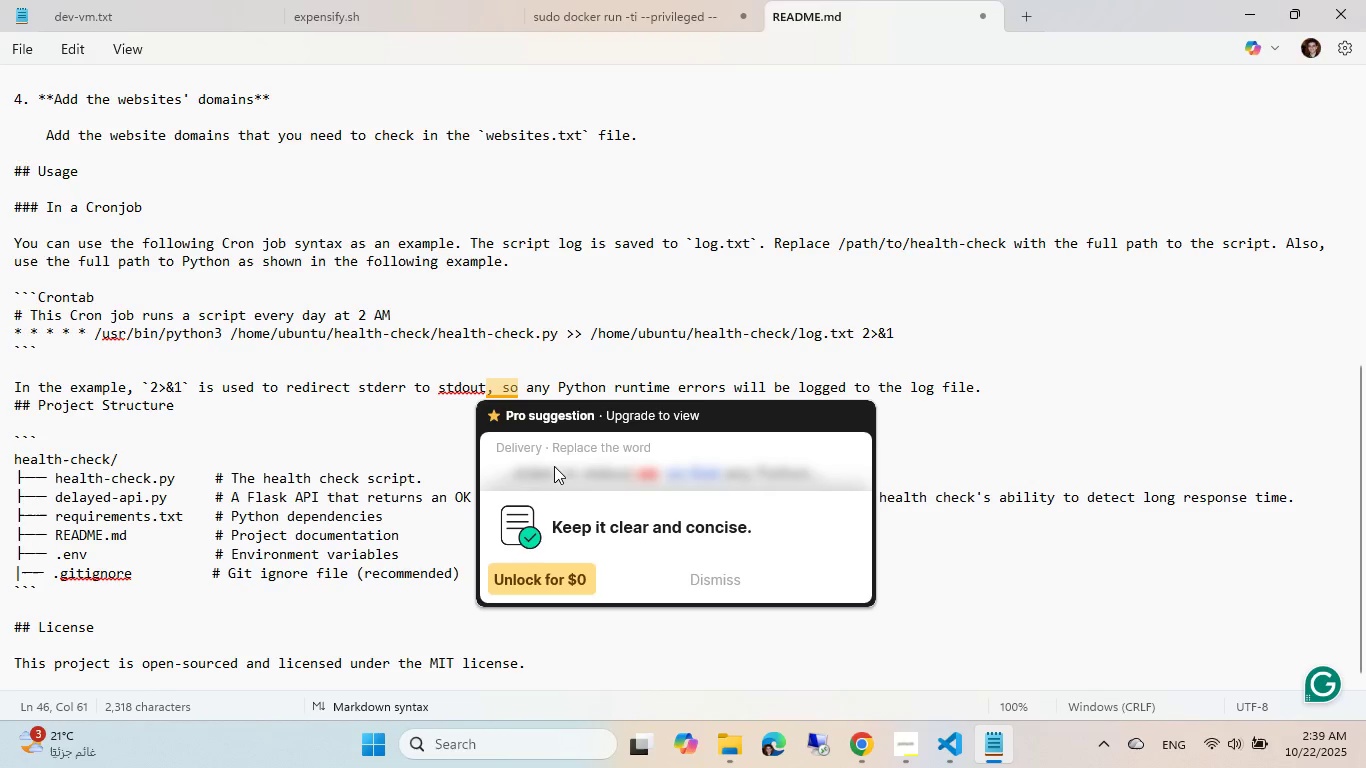 
key(Backspace)
 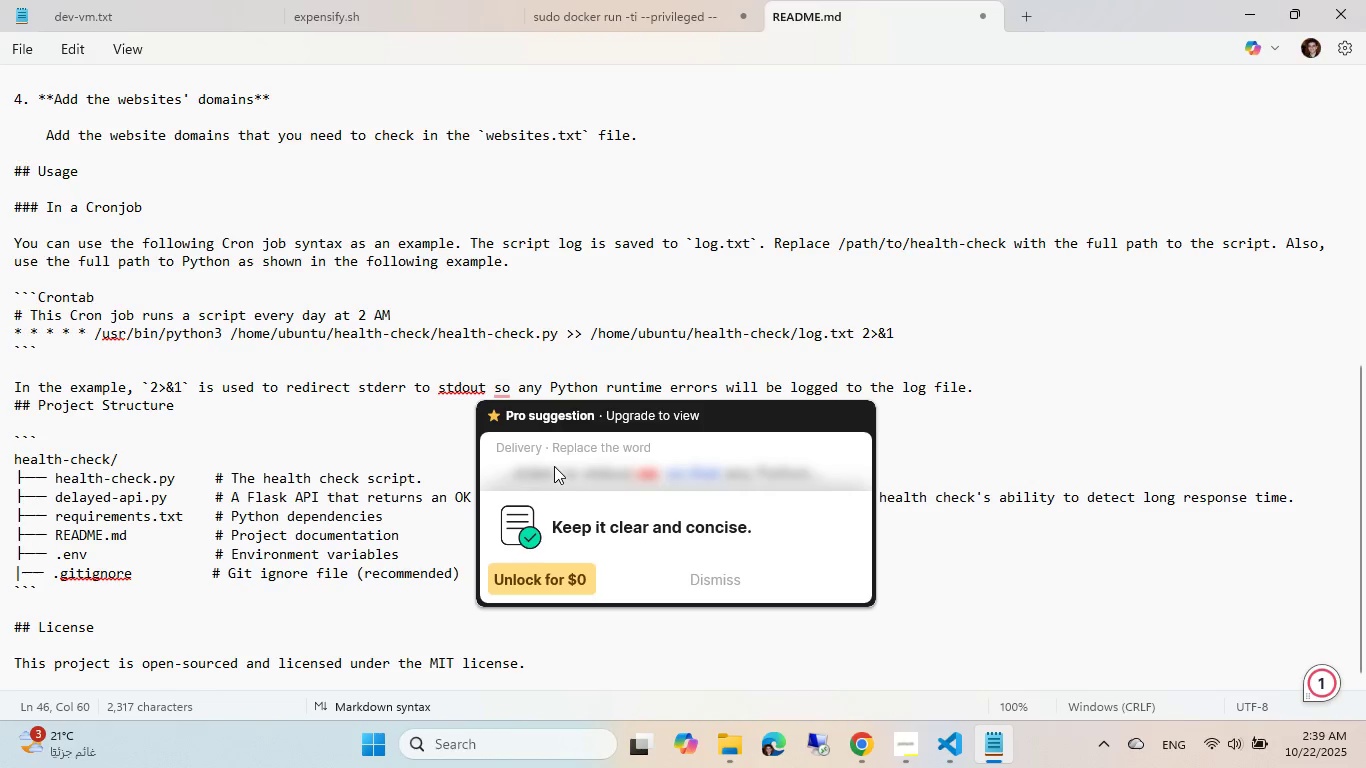 
mouse_move([556, 327])
 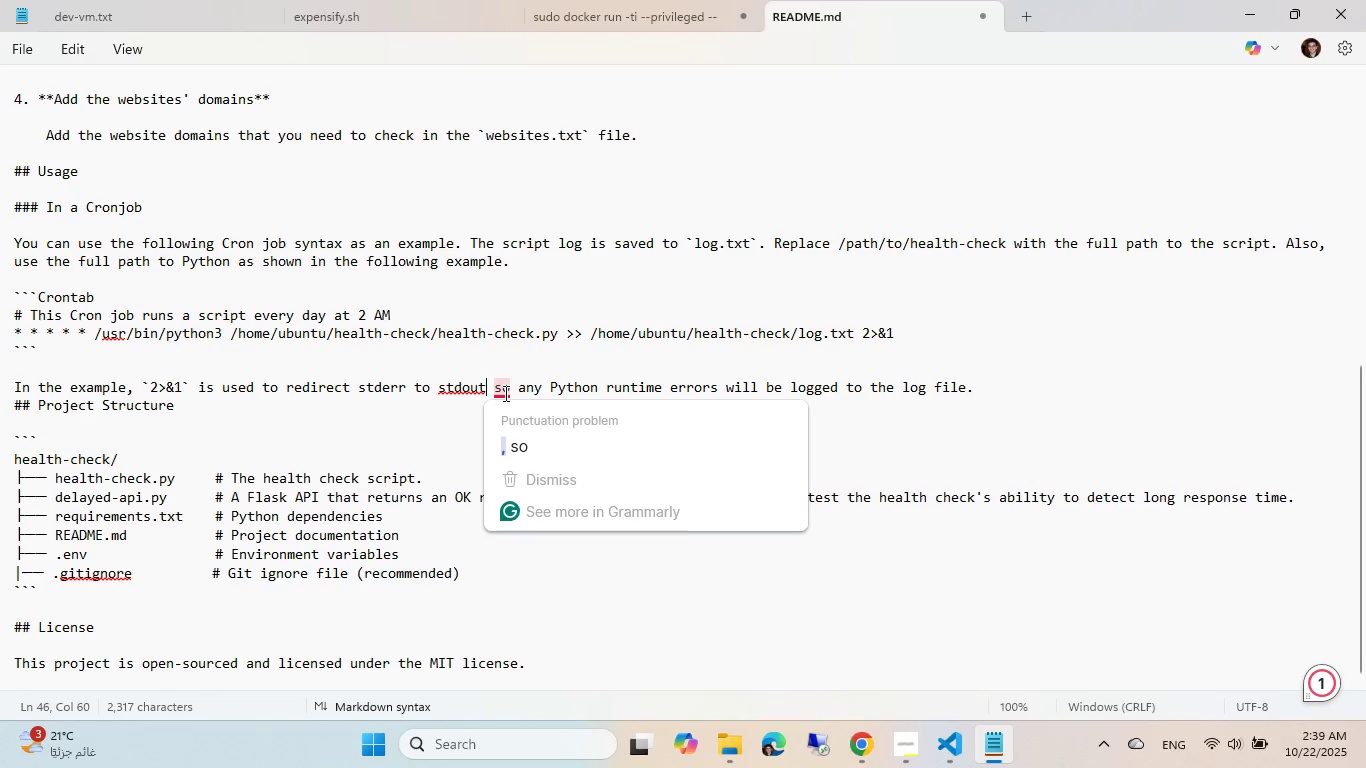 
double_click([504, 393])
 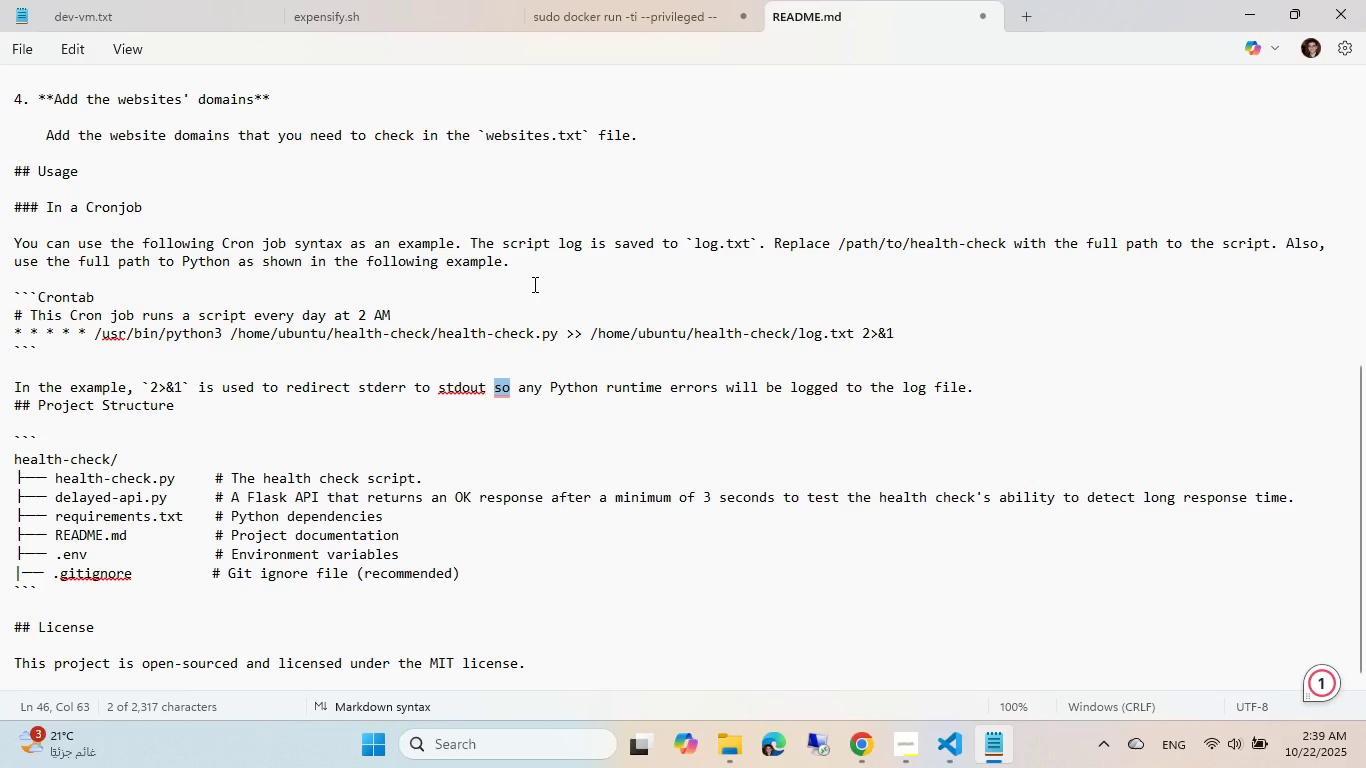 
key(Backspace)
 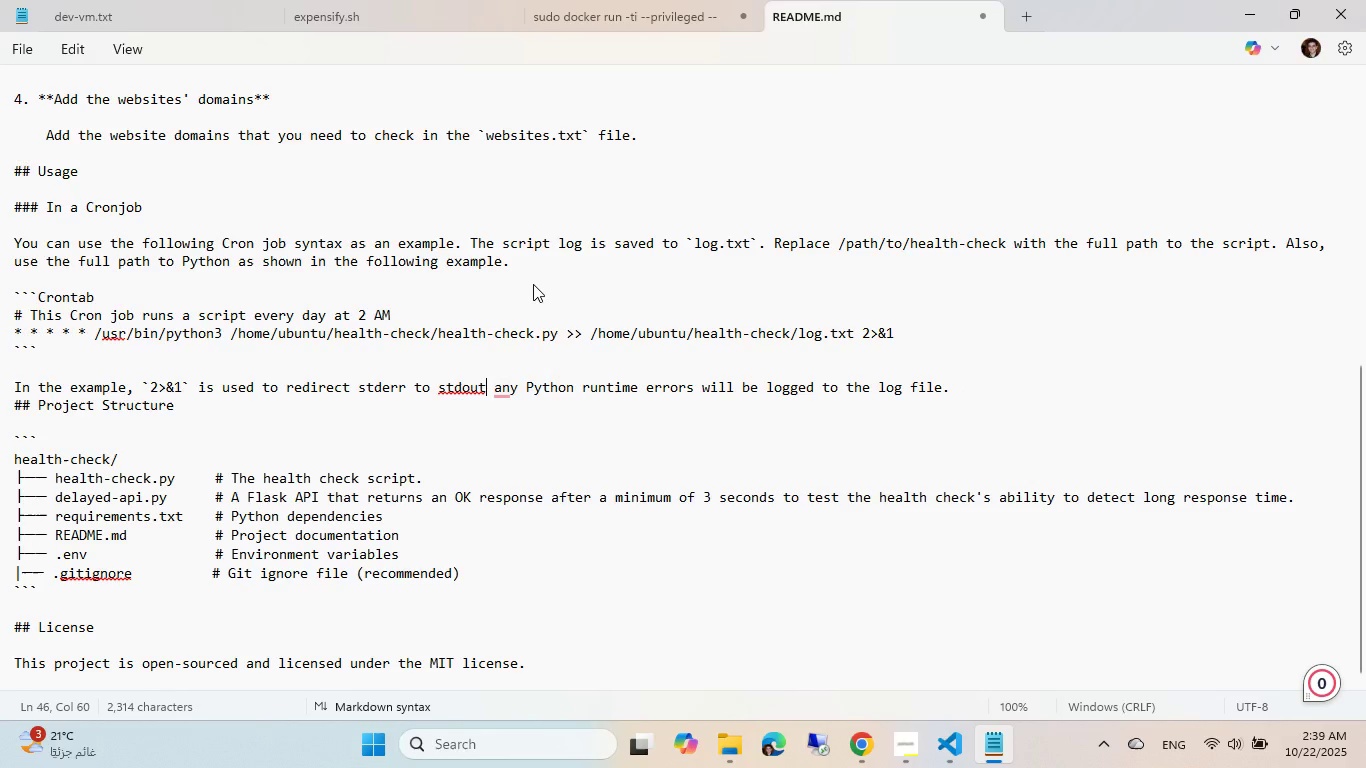 
key(Backspace)
 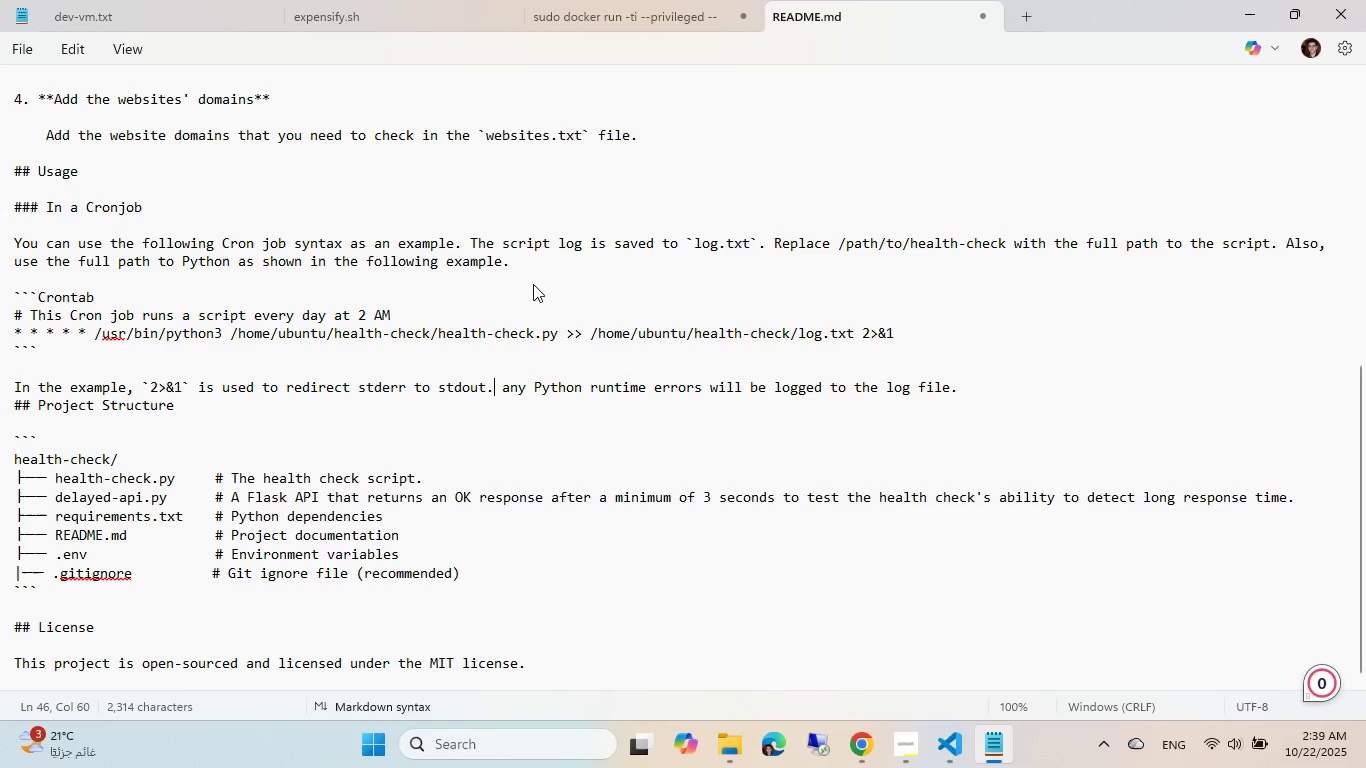 
key(Period)
 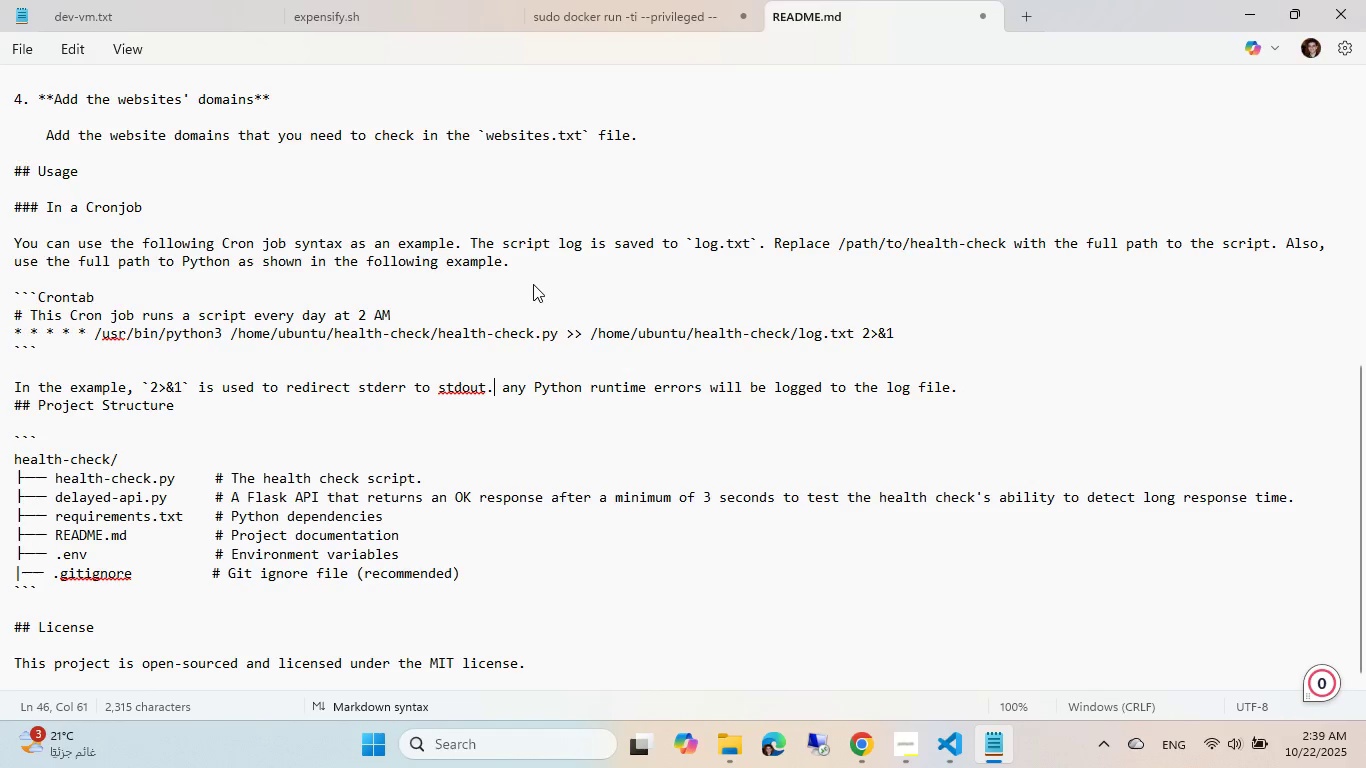 
key(ArrowRight)
 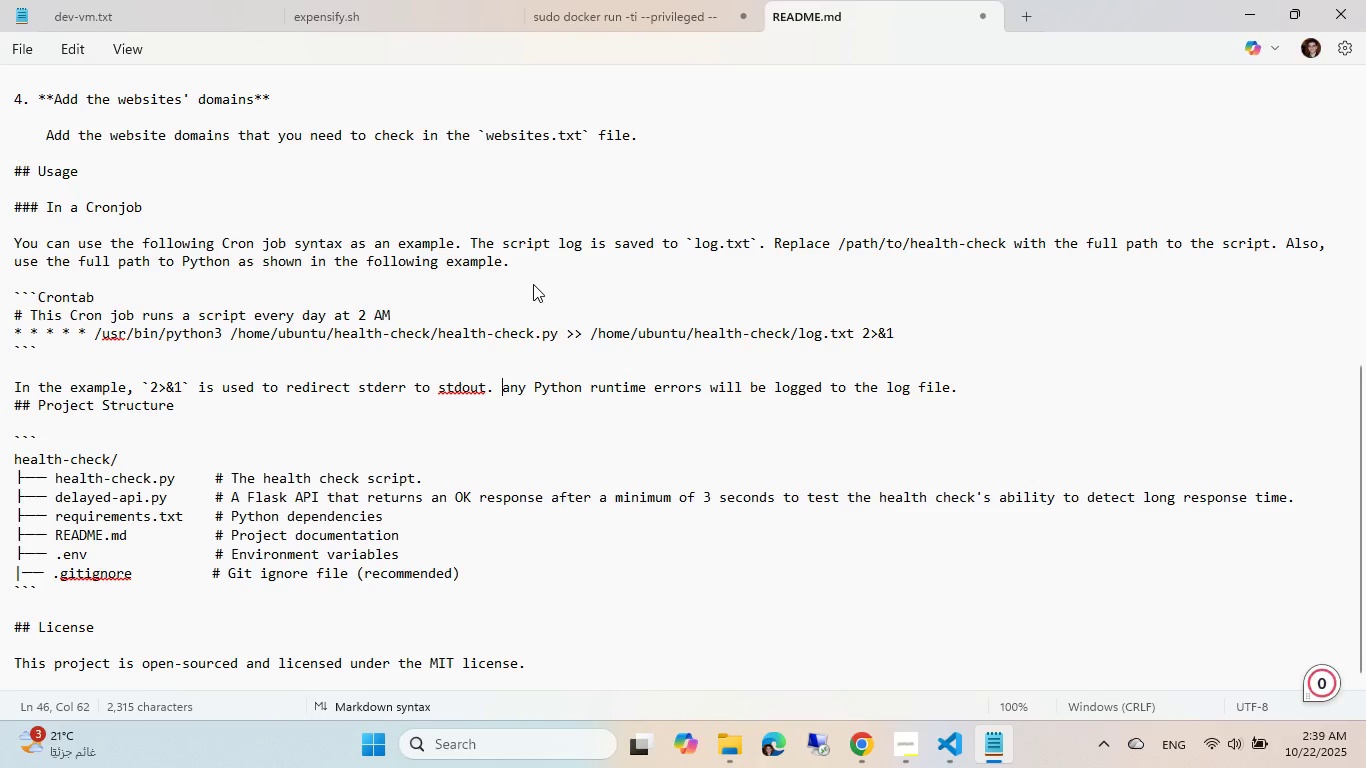 
key(ArrowRight)
 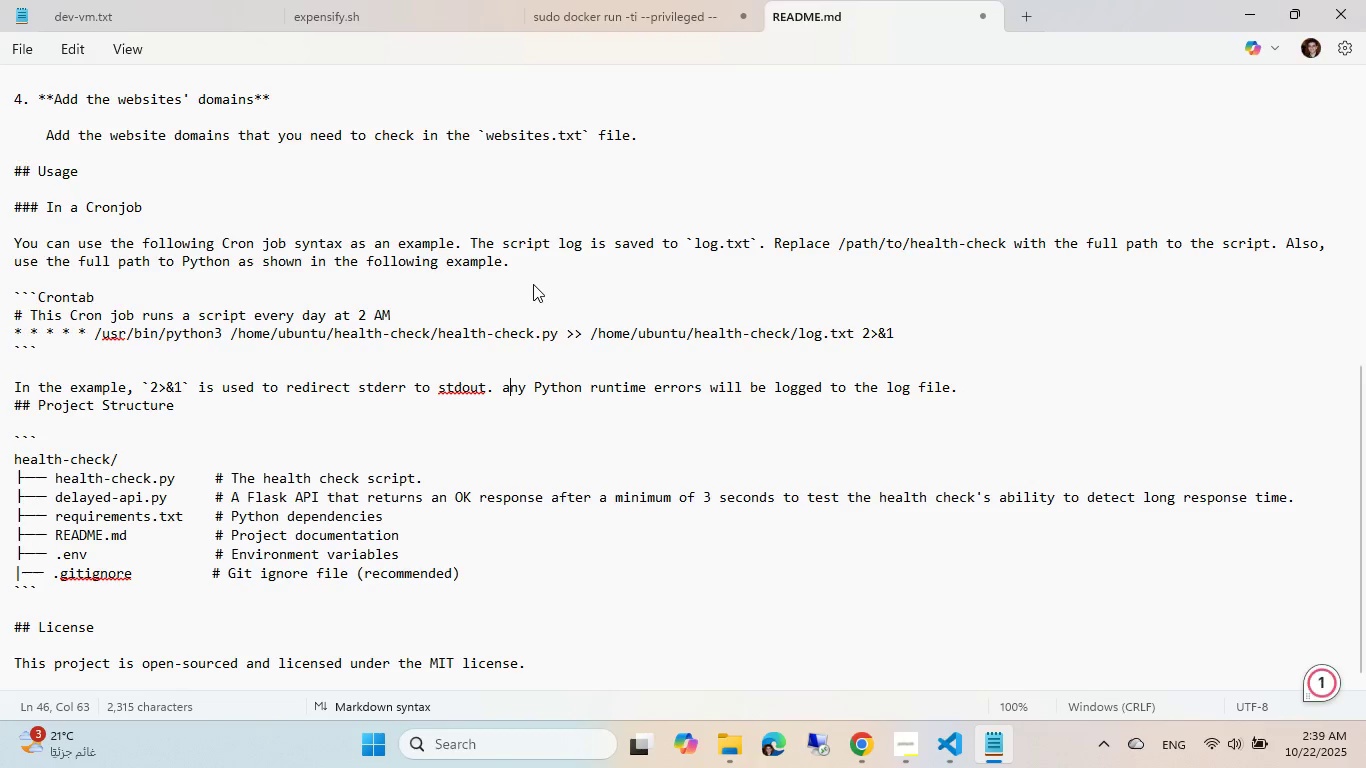 
key(Backspace)
 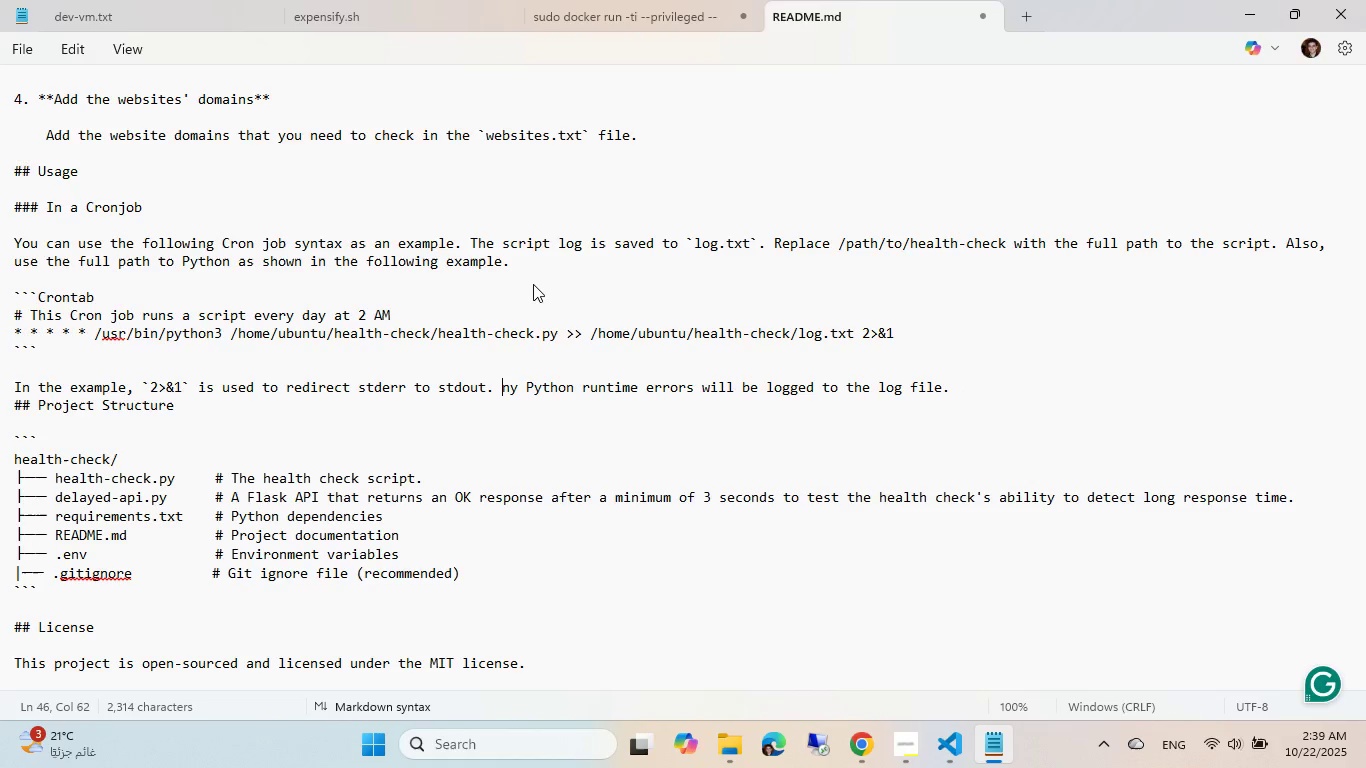 
key(Shift+ShiftLeft)
 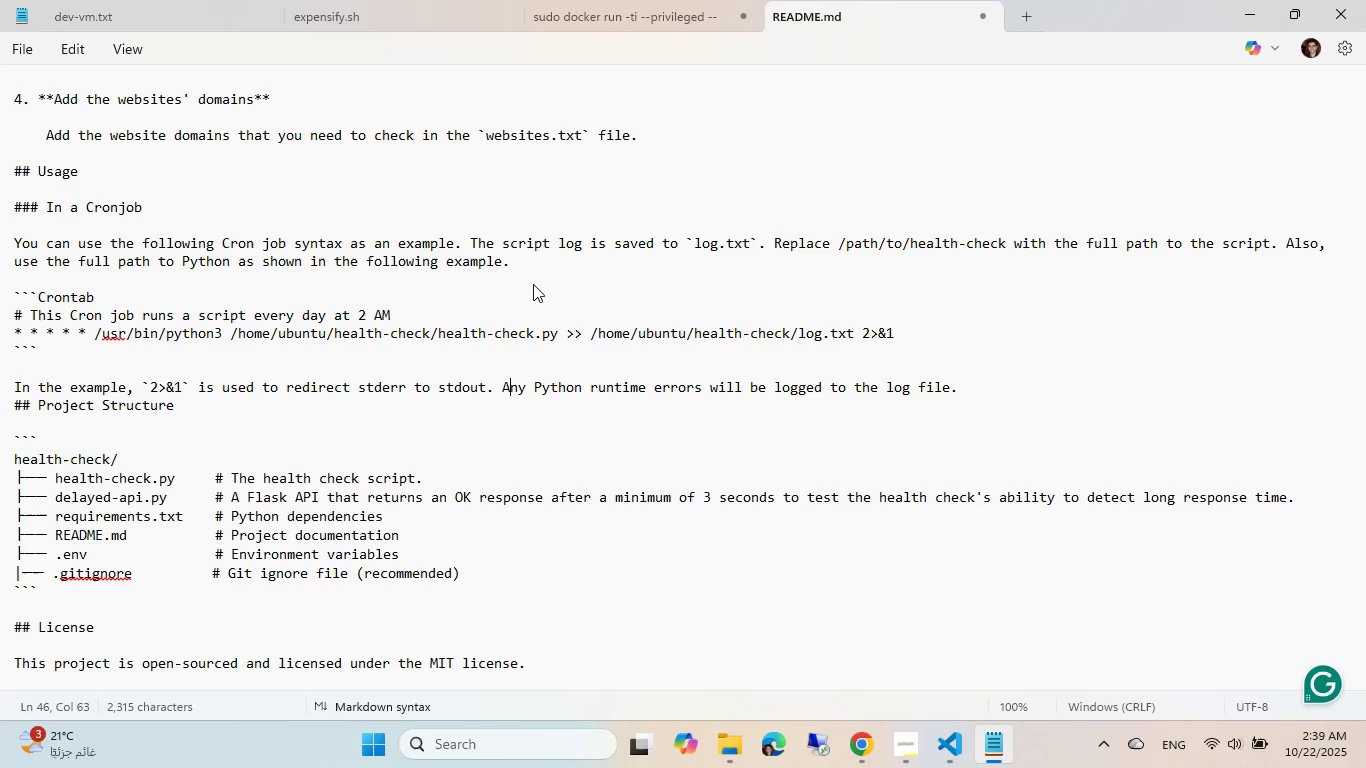 
key(Shift+A)
 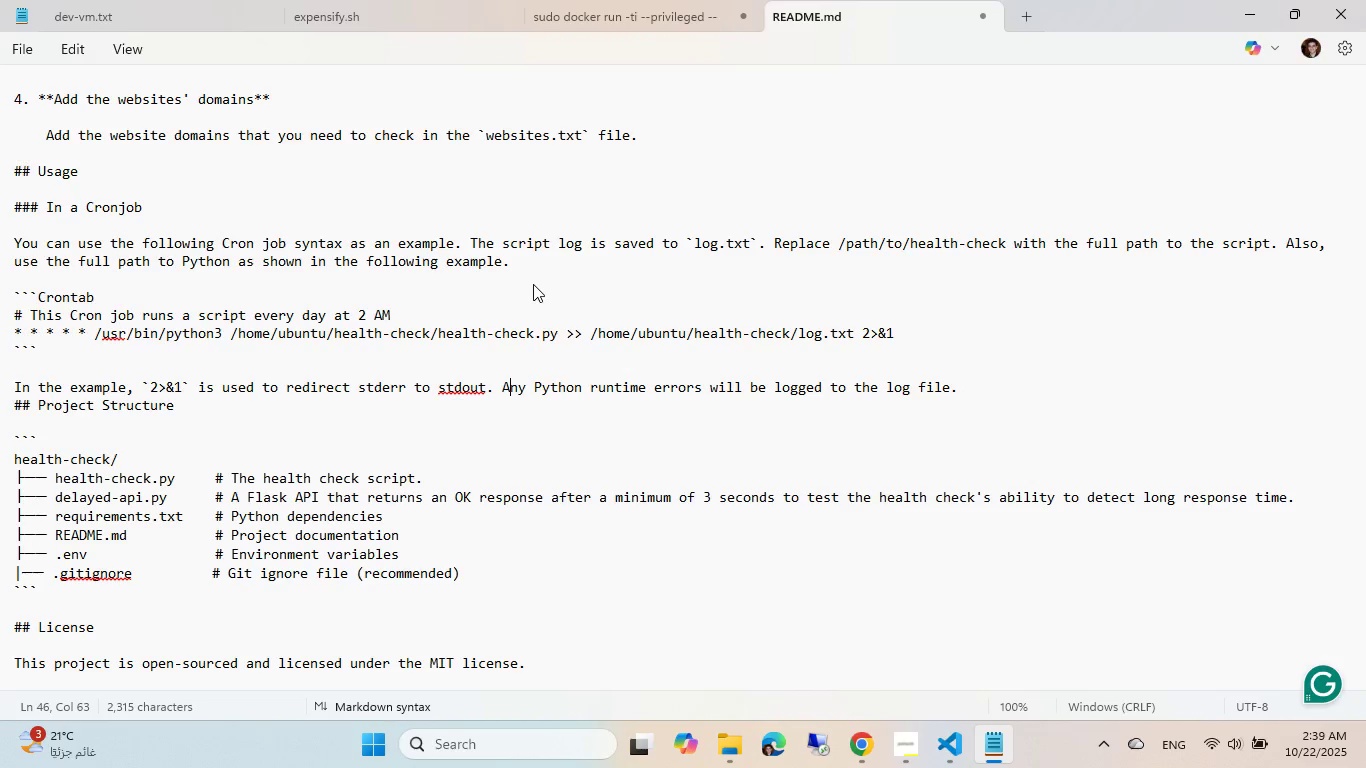 
wait(6.64)
 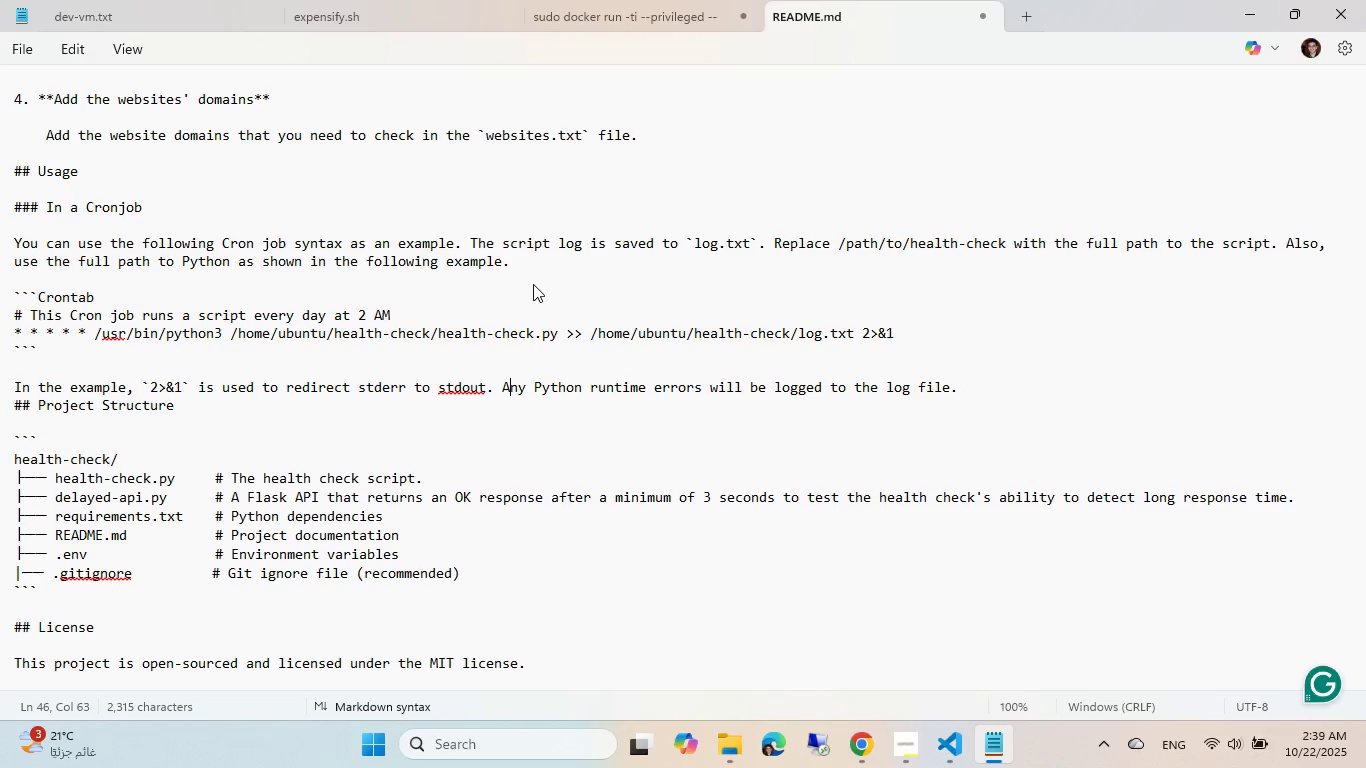 
key(Control+S)
 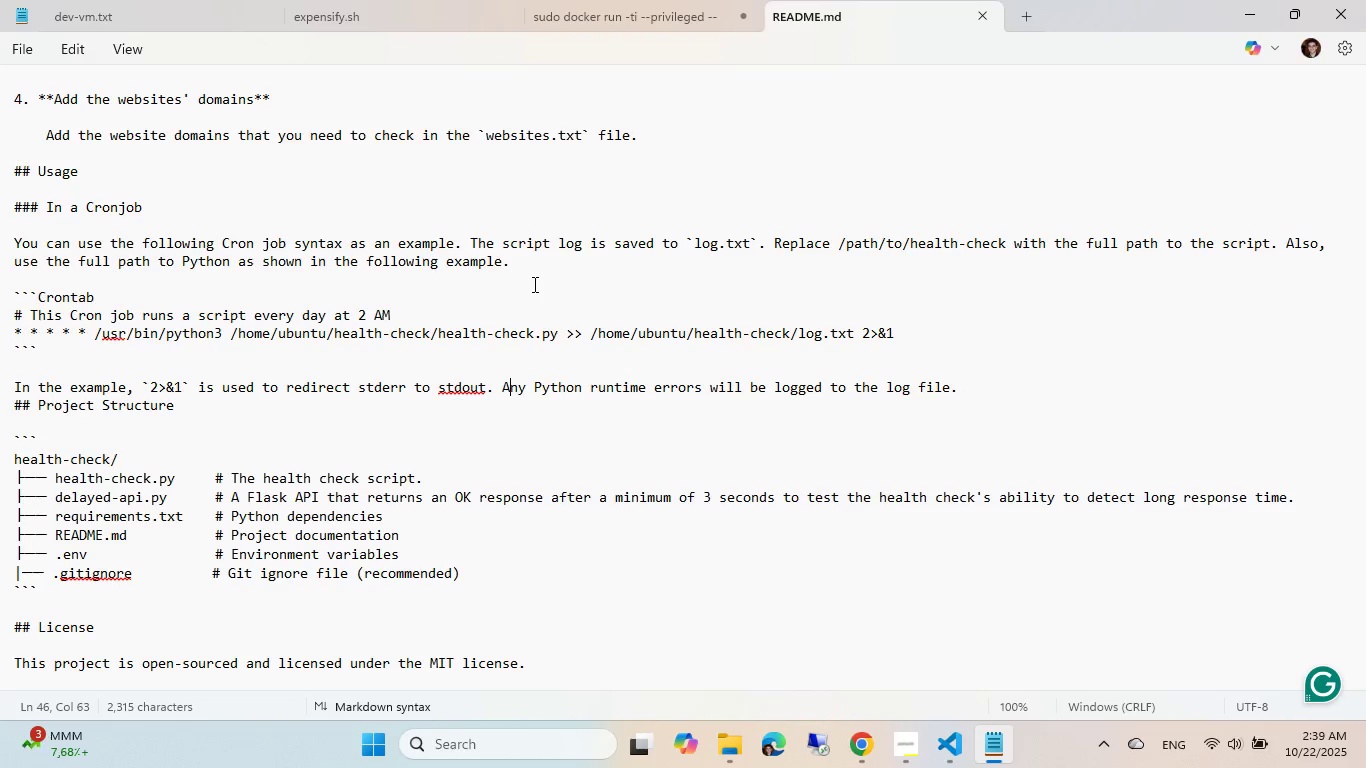 
scroll: coordinate [533, 284], scroll_direction: up, amount: 2.0
 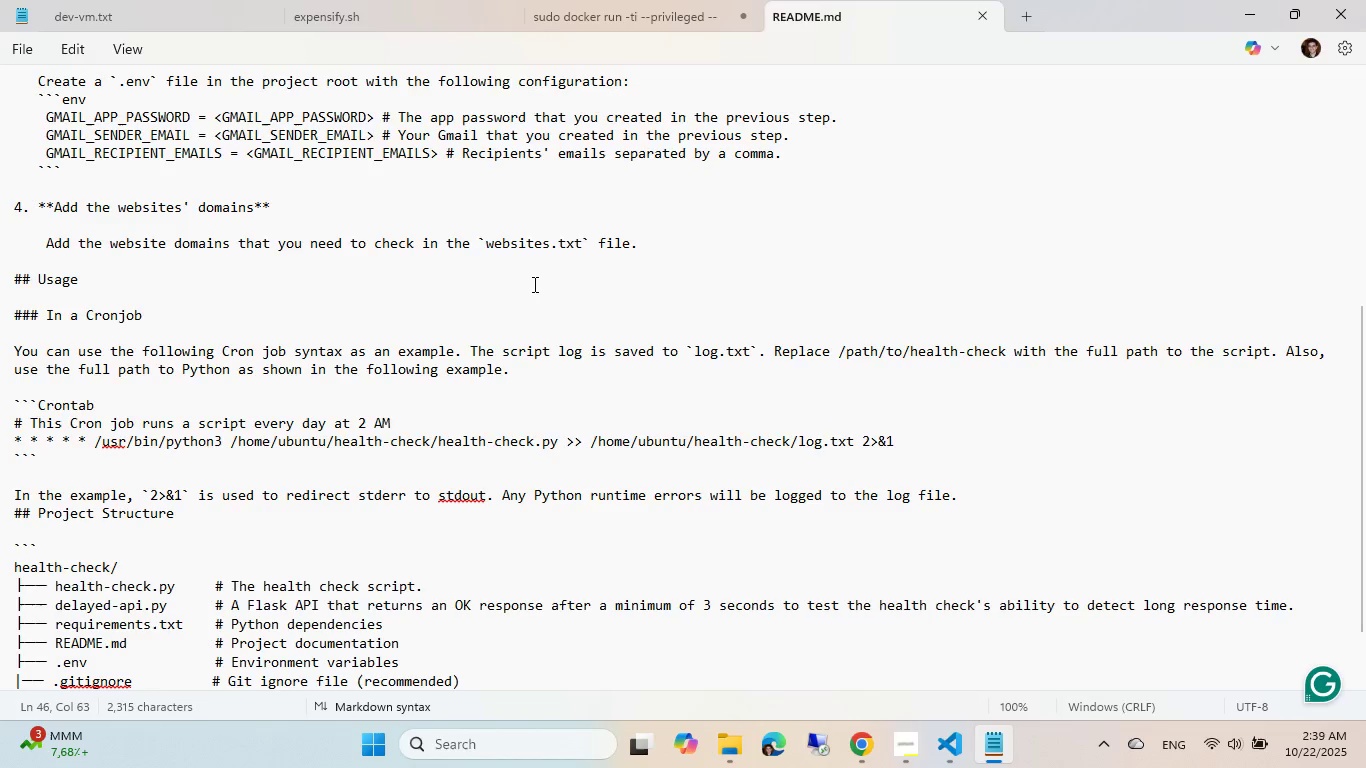 
scroll: coordinate [533, 284], scroll_direction: down, amount: 2.0
 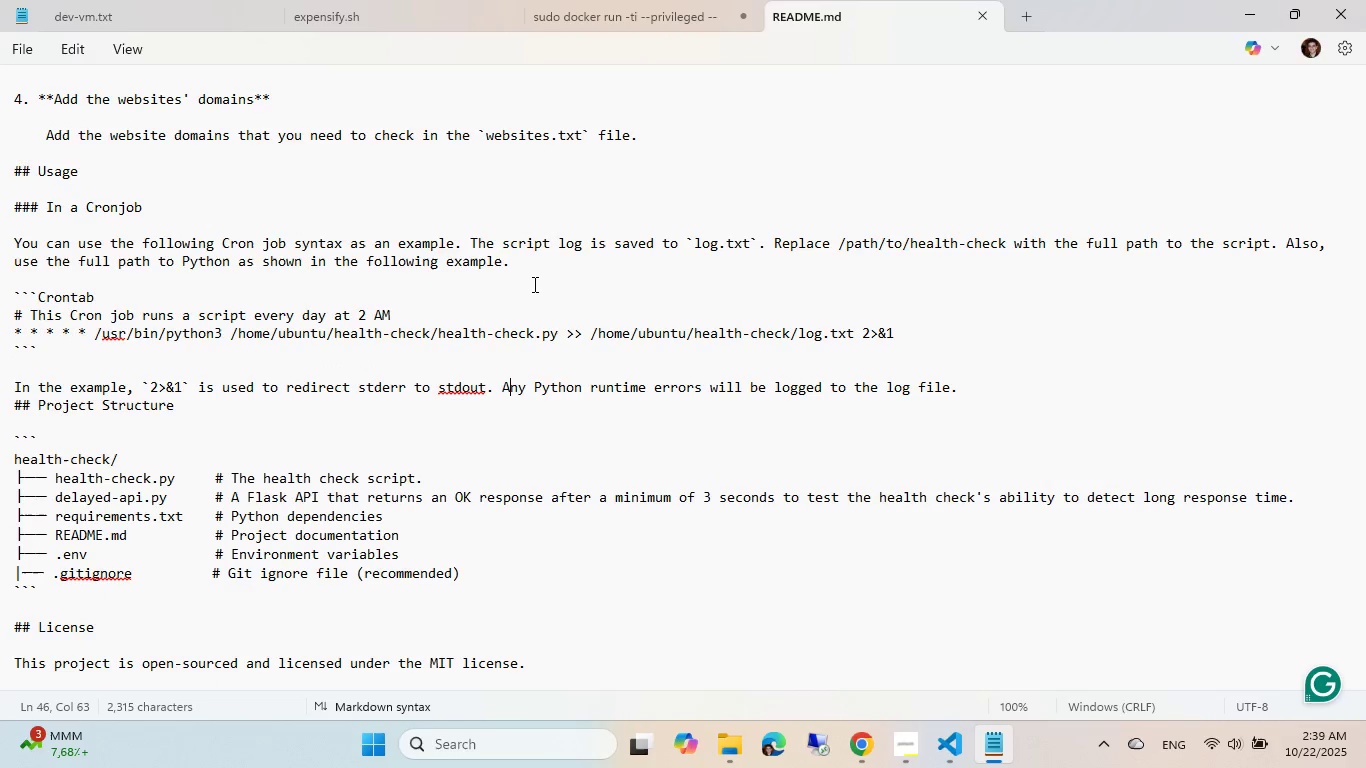 
key(Control+Z)
 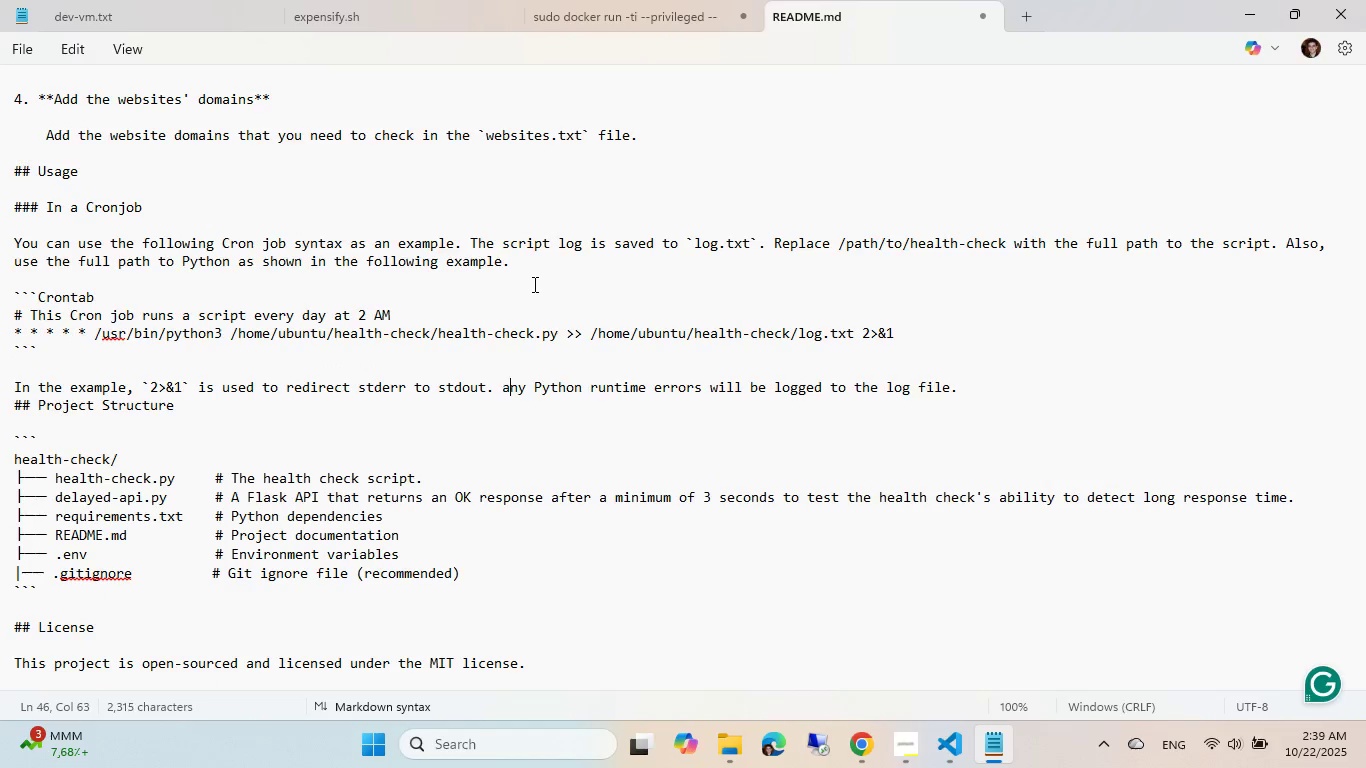 
key(Control+Z)
 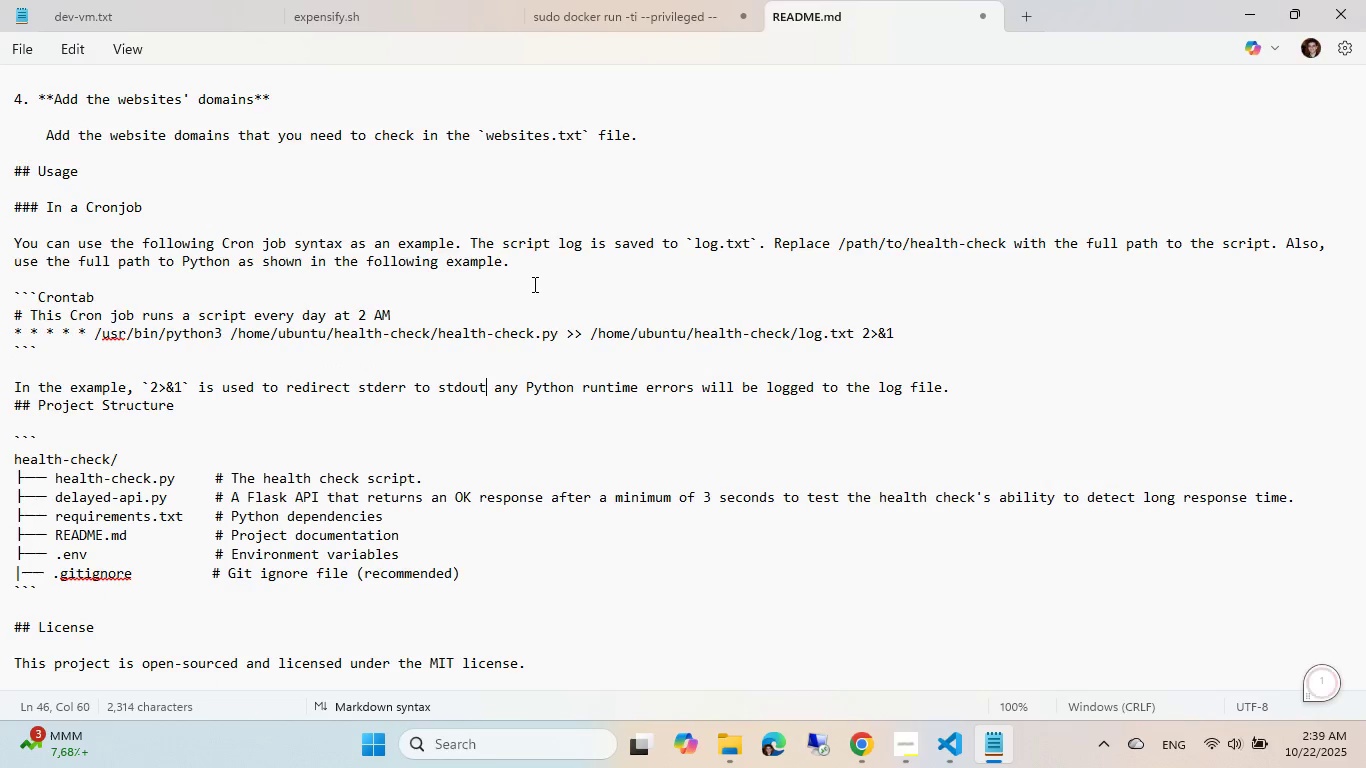 
key(Control+Z)
 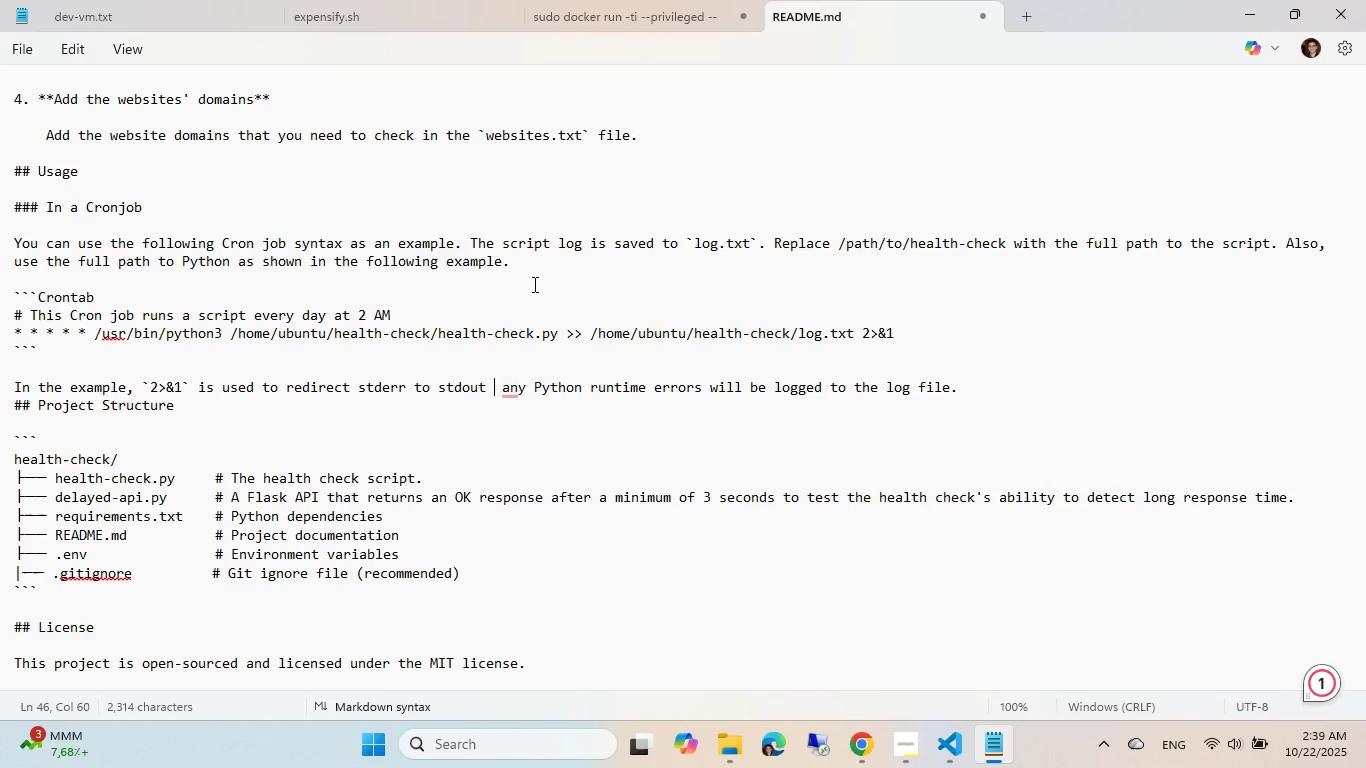 
key(Control+Z)
 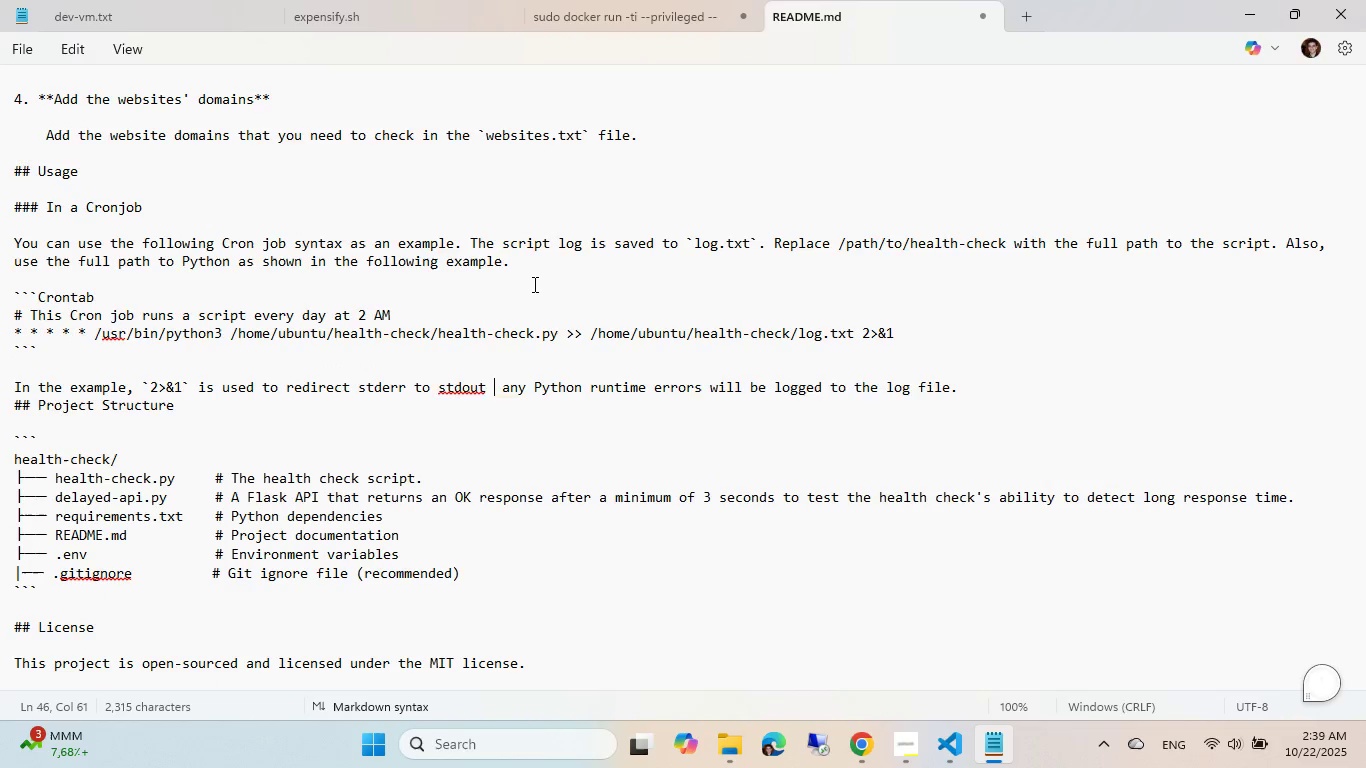 
key(Control+Z)
 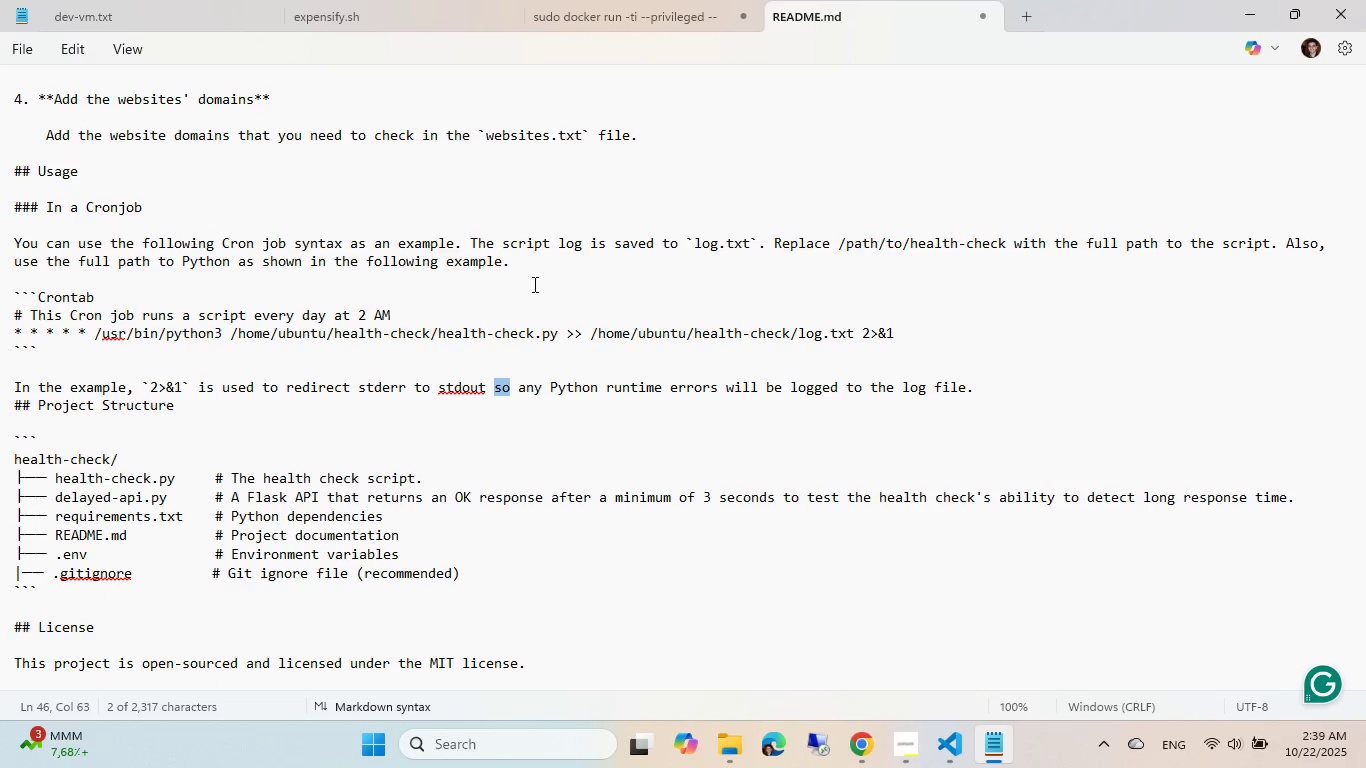 
key(Control+Z)
 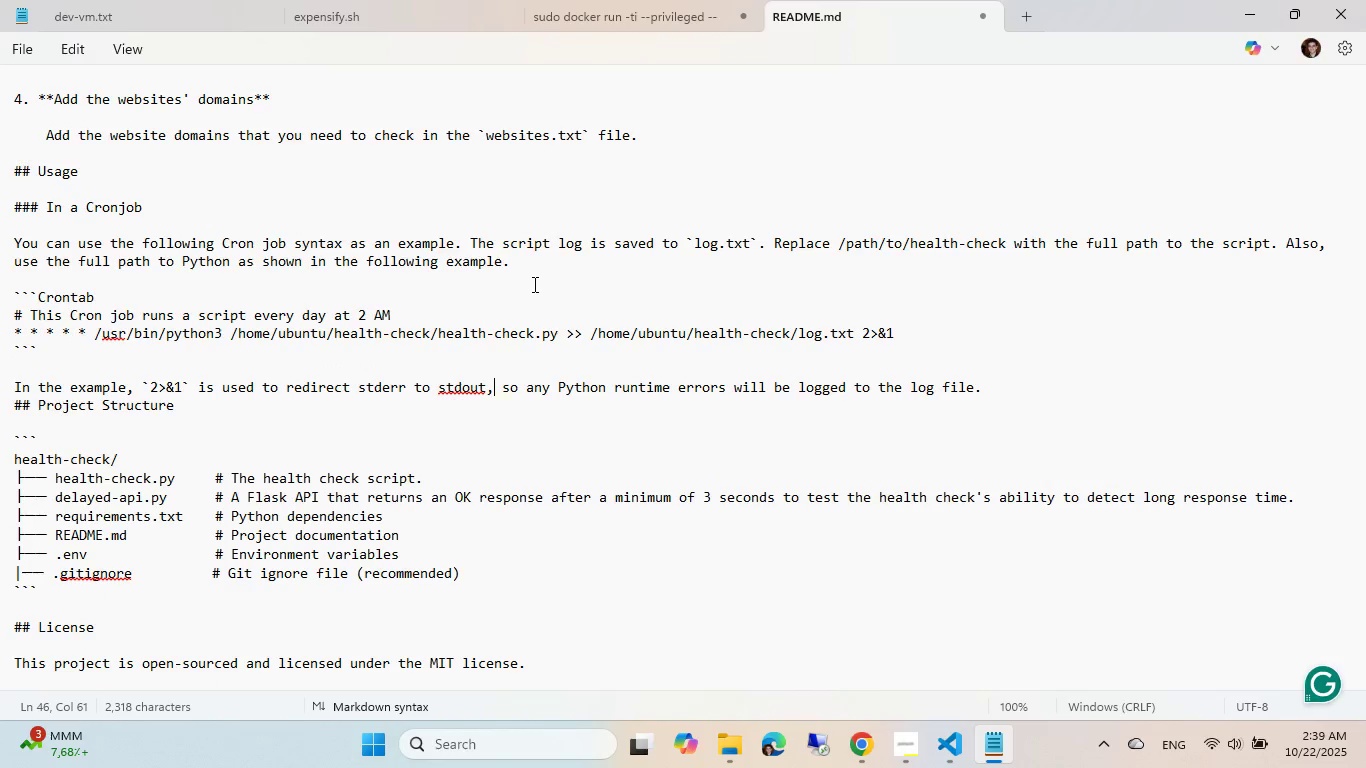 
key(Control+S)
 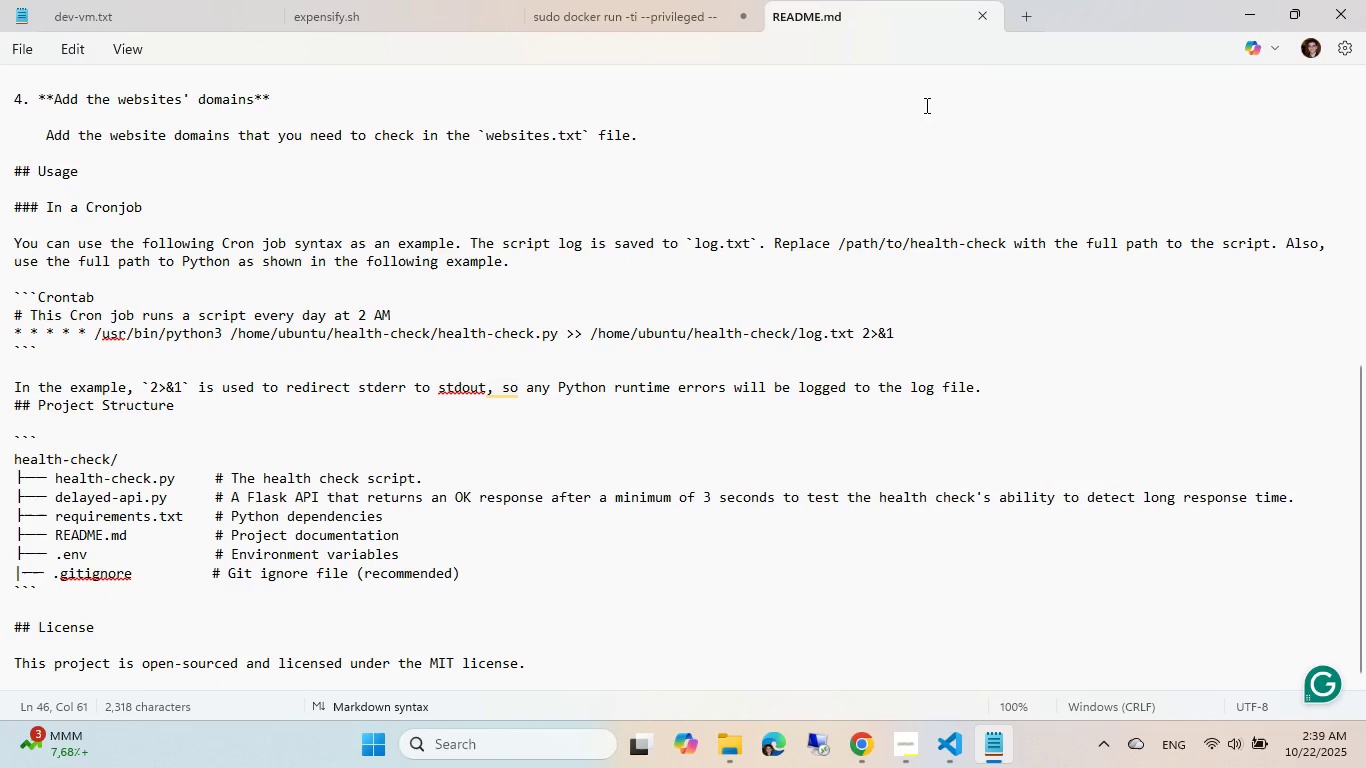 
left_click([986, 19])
 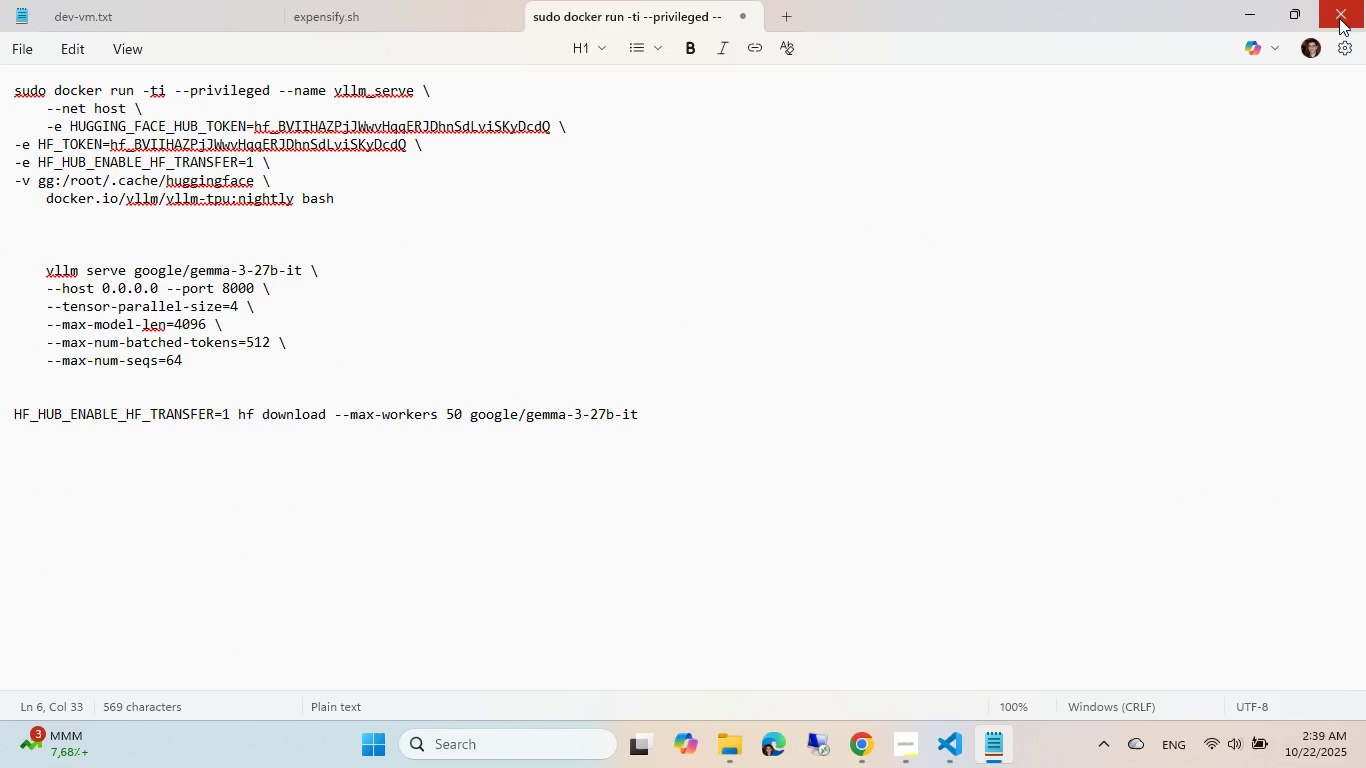 
left_click([1339, 9])
 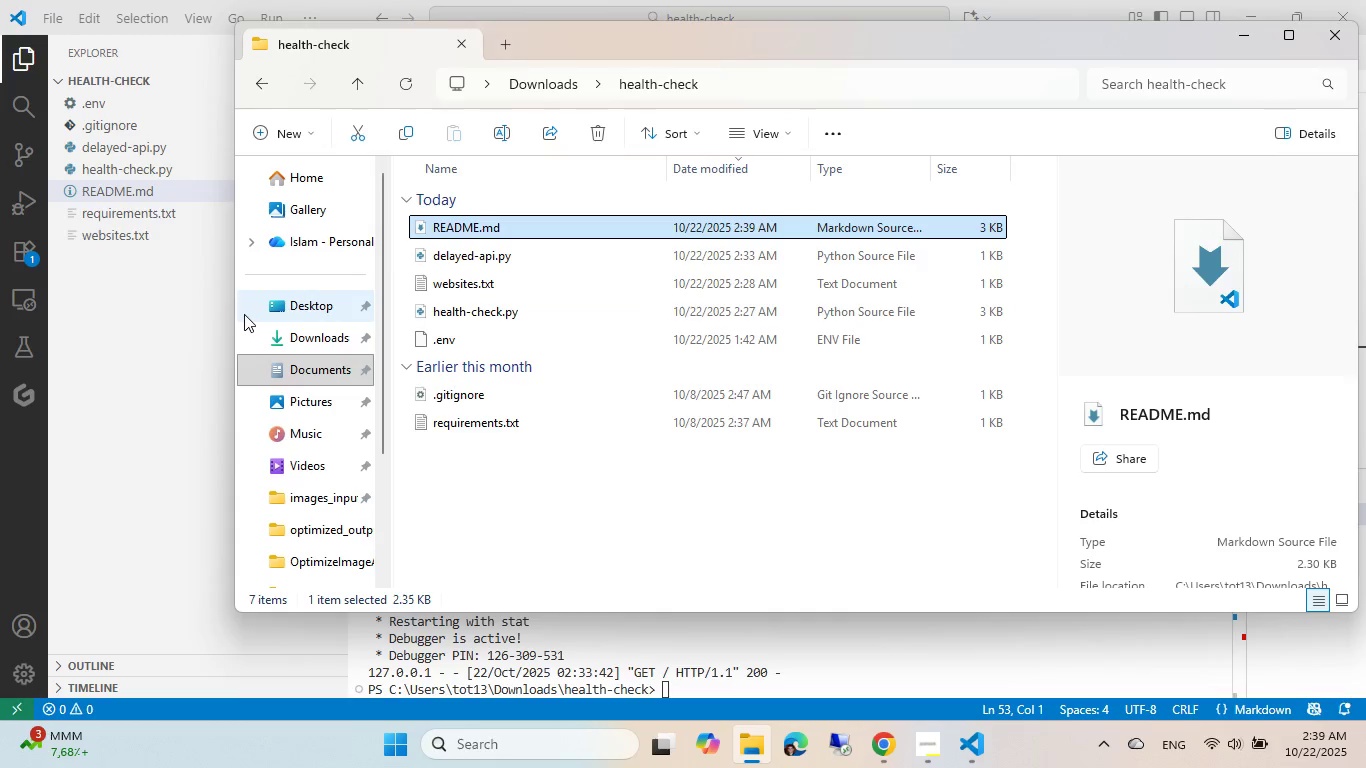 
left_click([178, 319])
 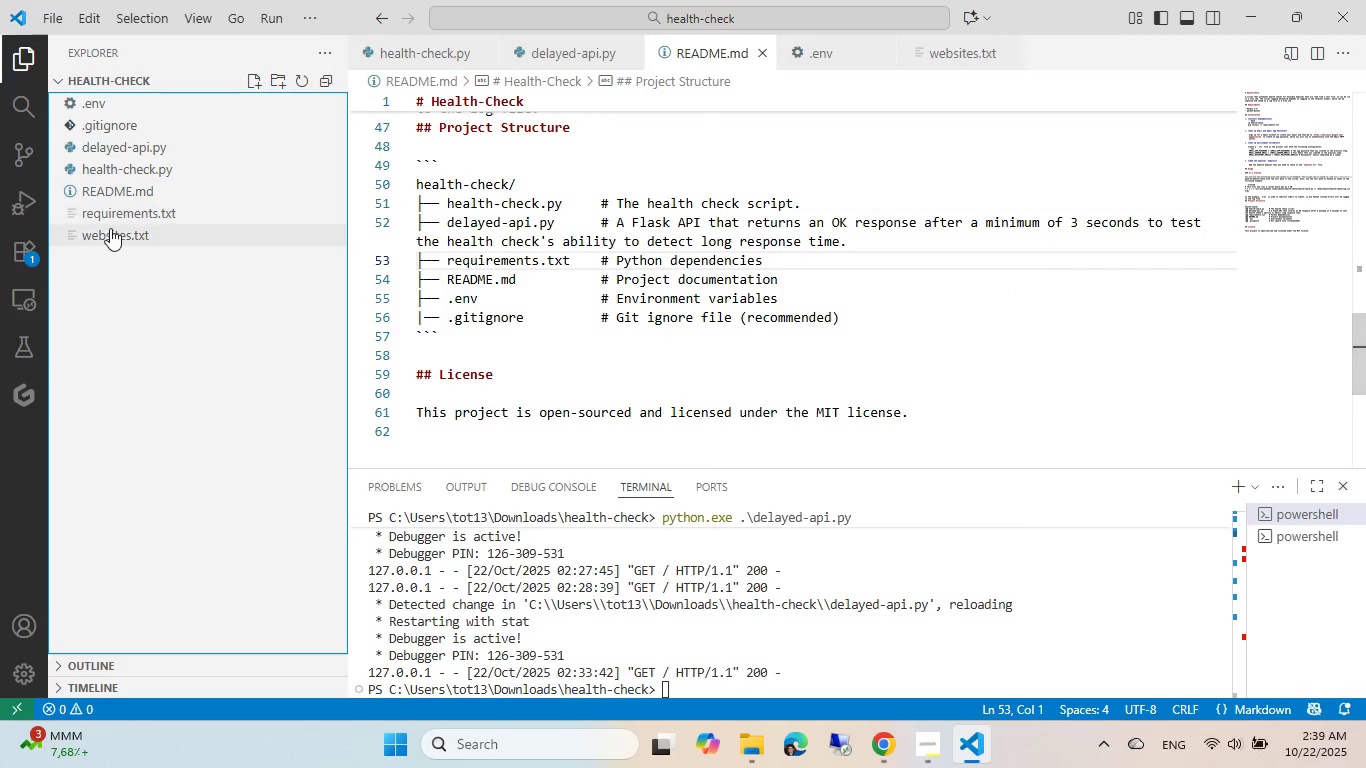 
left_click([145, 95])
 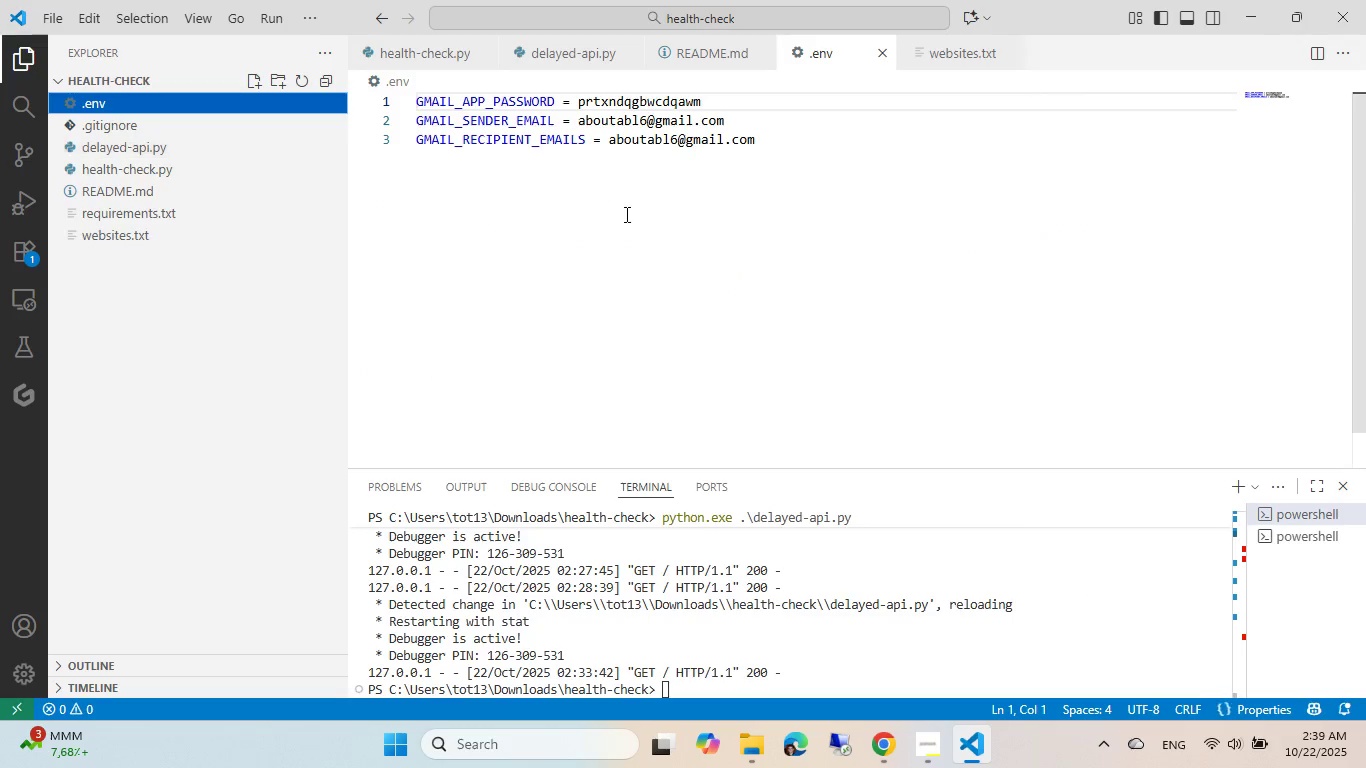 
left_click([625, 214])
 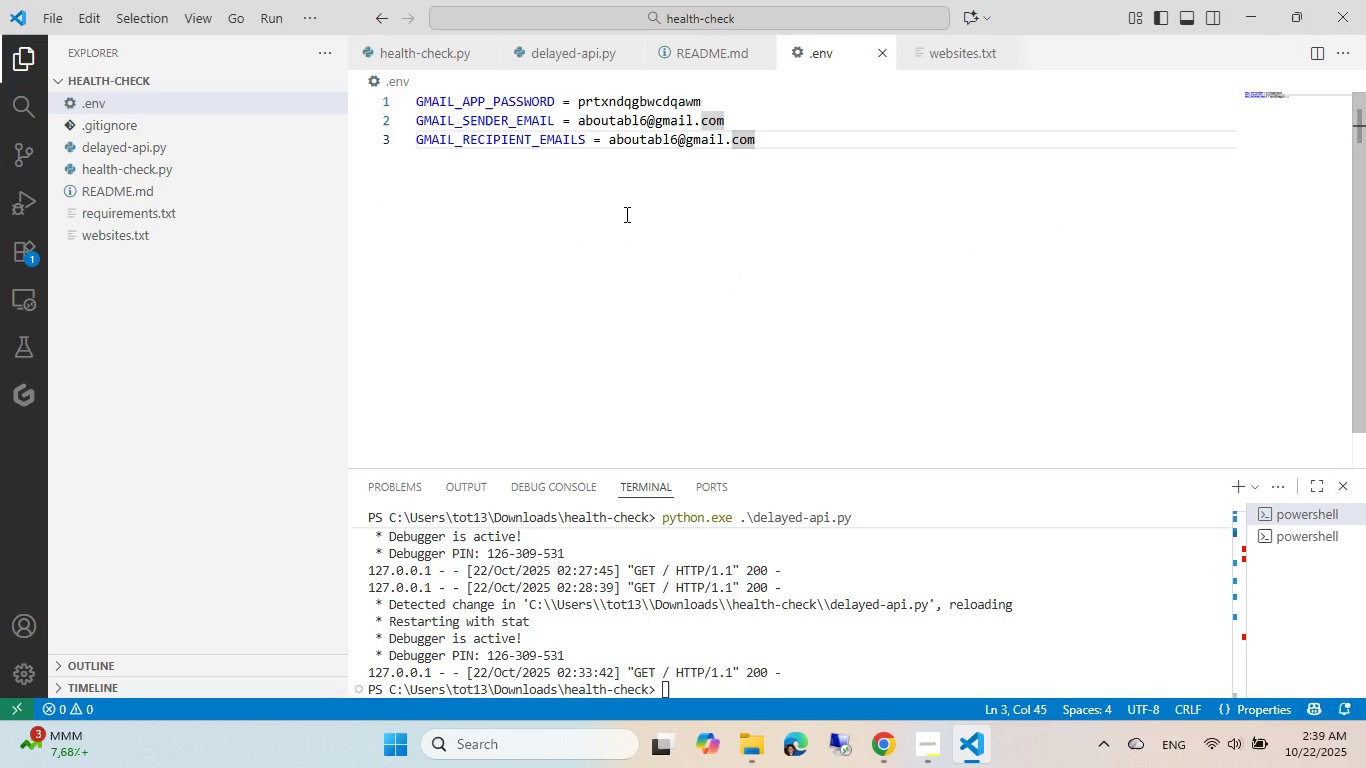 
key(Control+Z)
 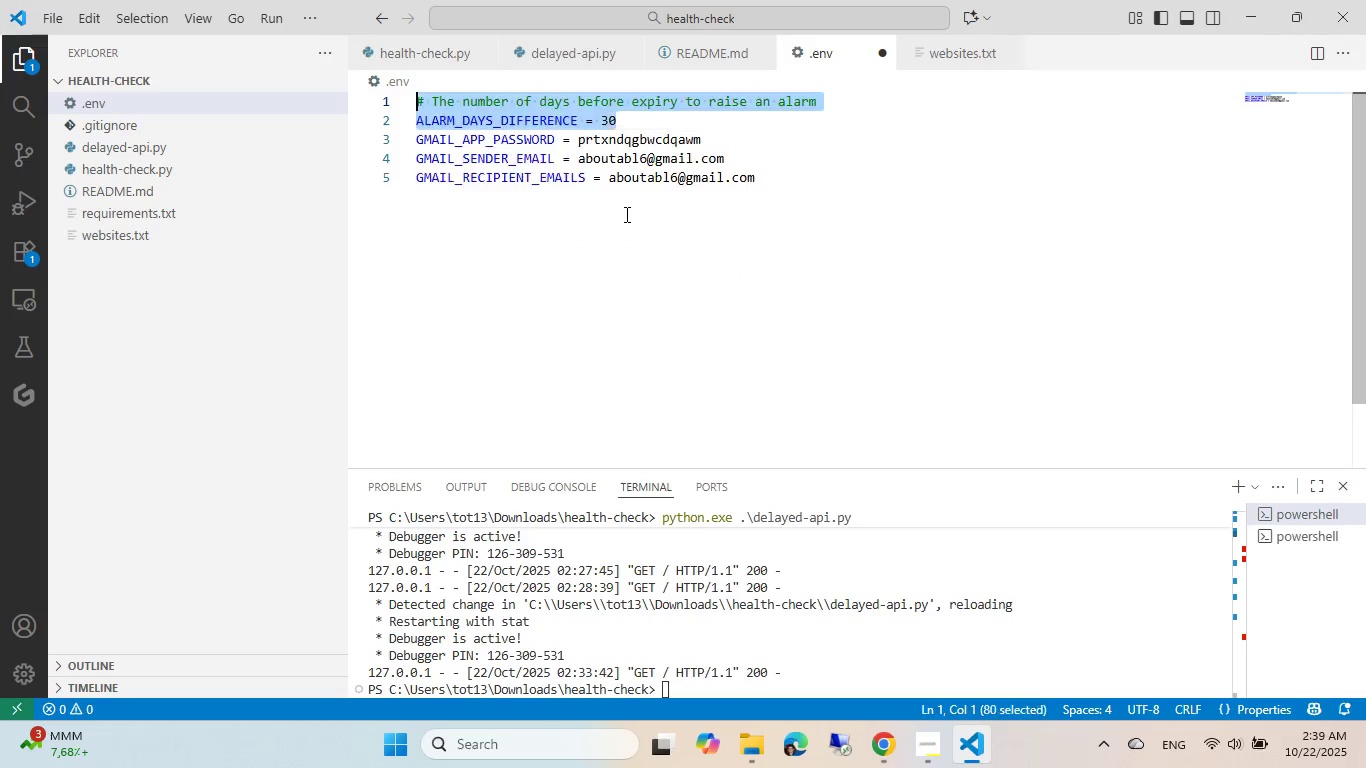 
key(Control+Z)
 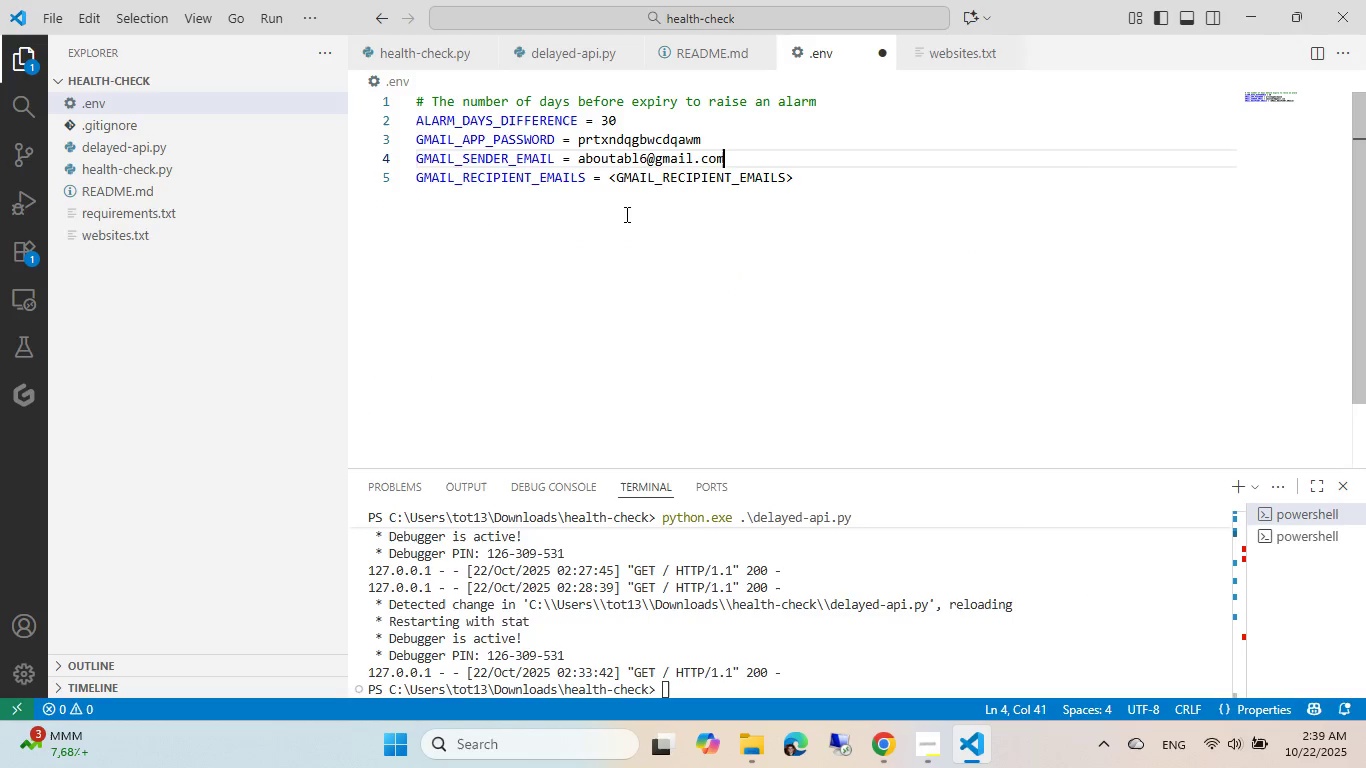 
key(Control+Z)
 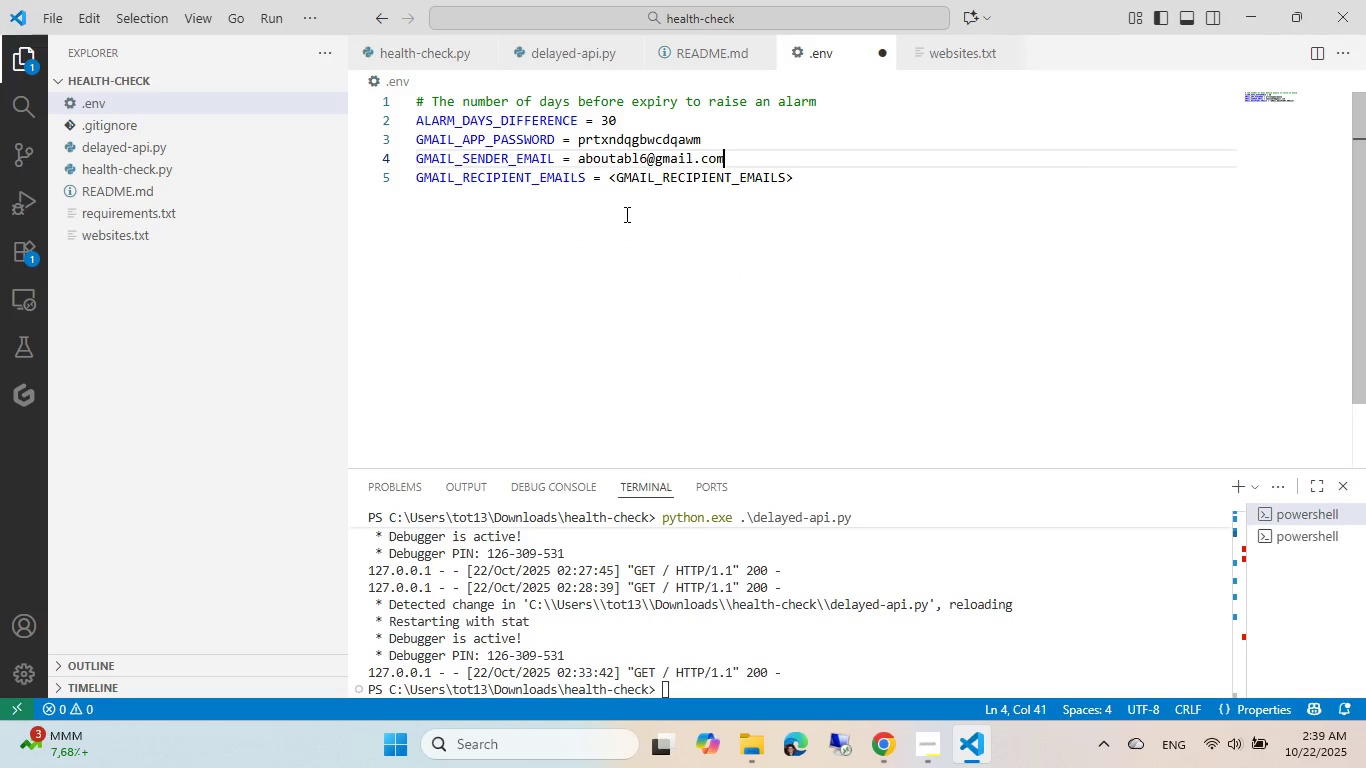 
key(Control+Z)
 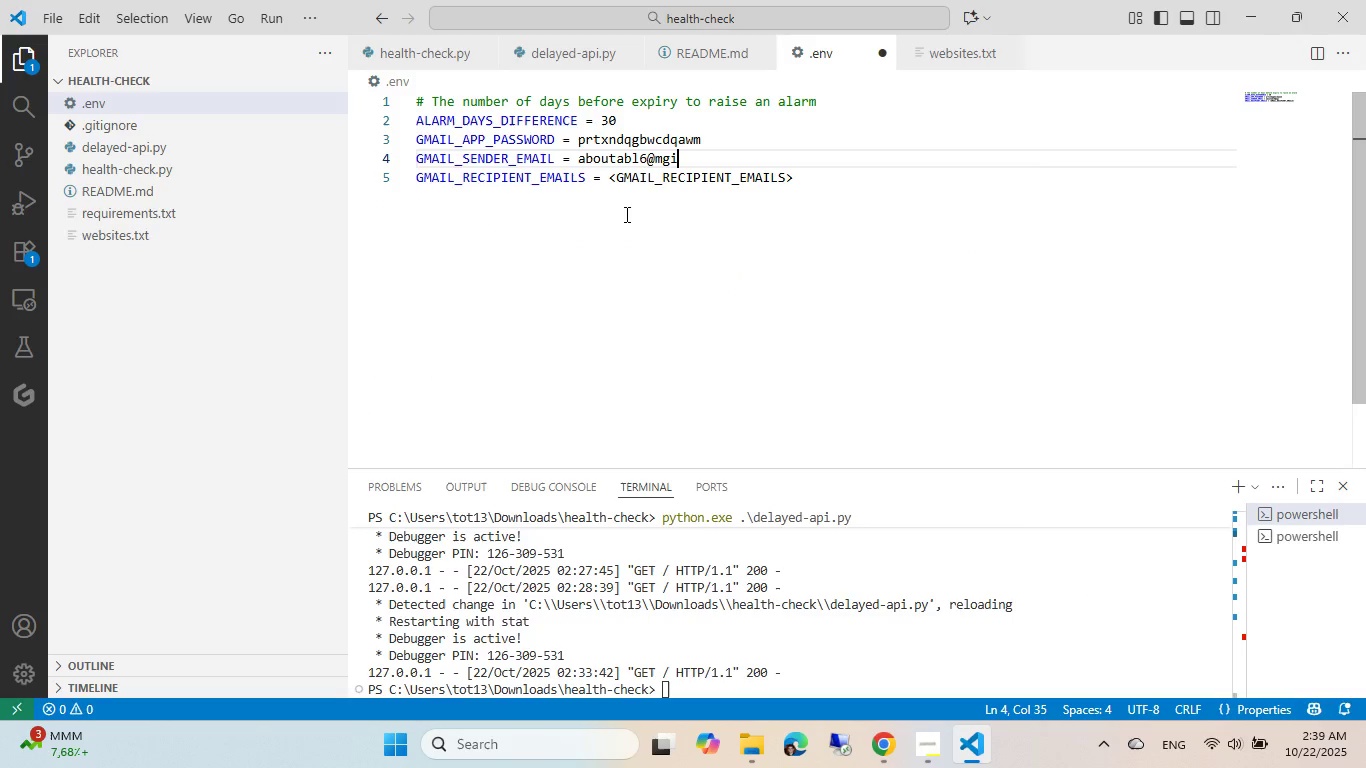 
key(Control+Z)
 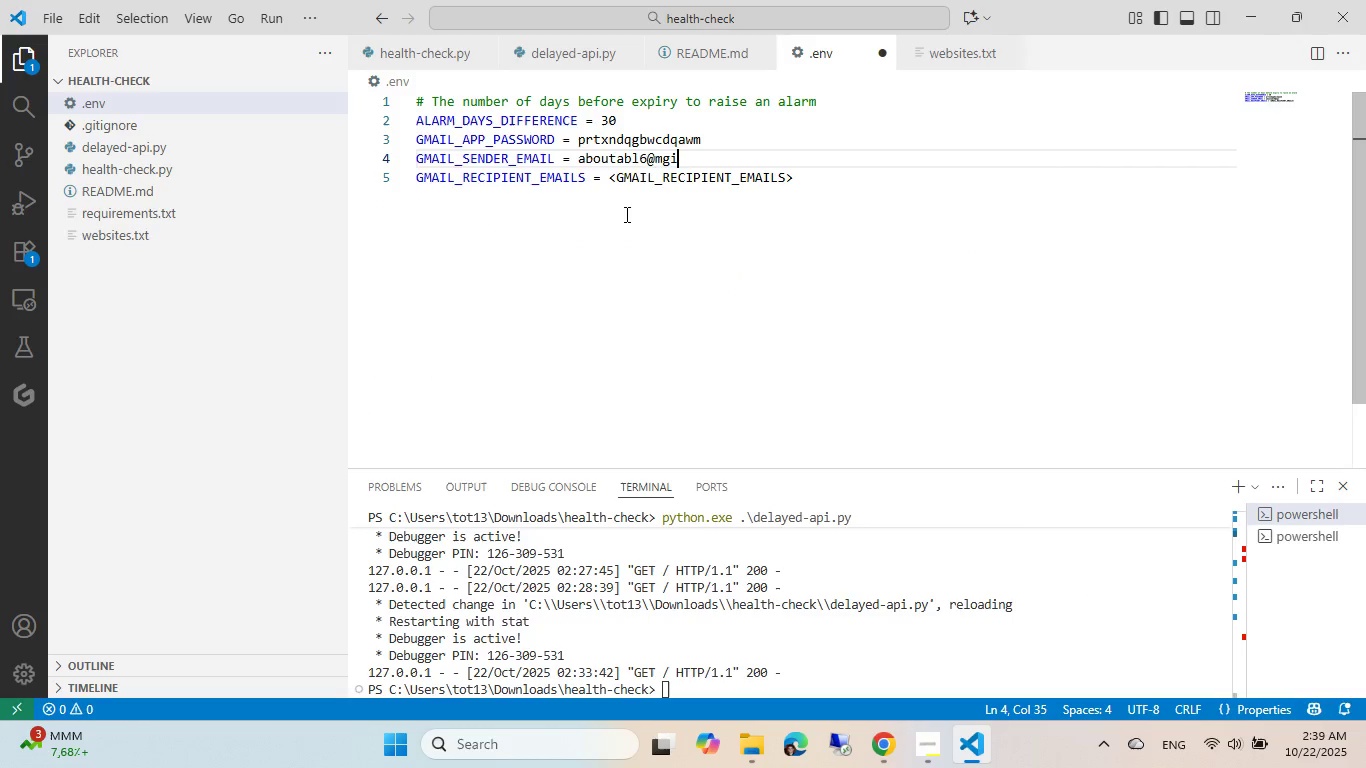 
key(Control+Z)
 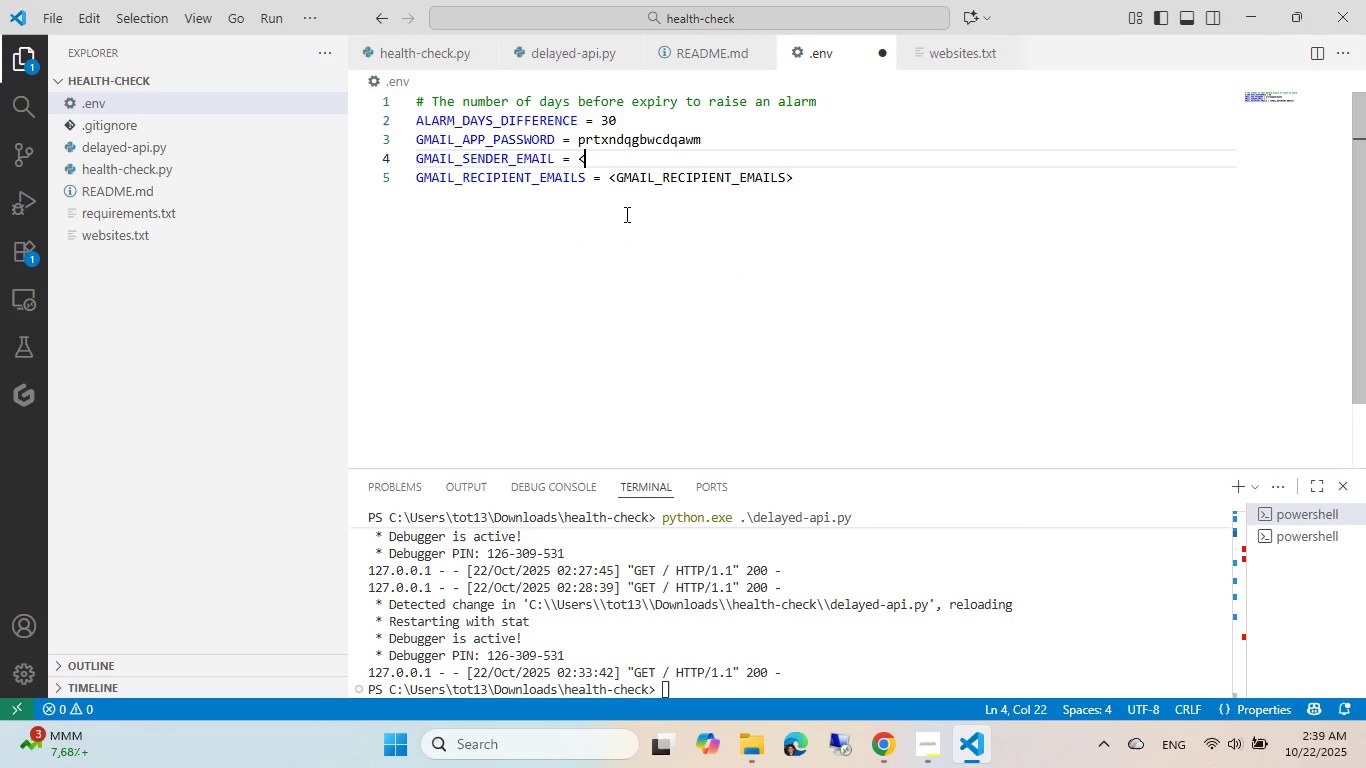 
key(Control+Z)
 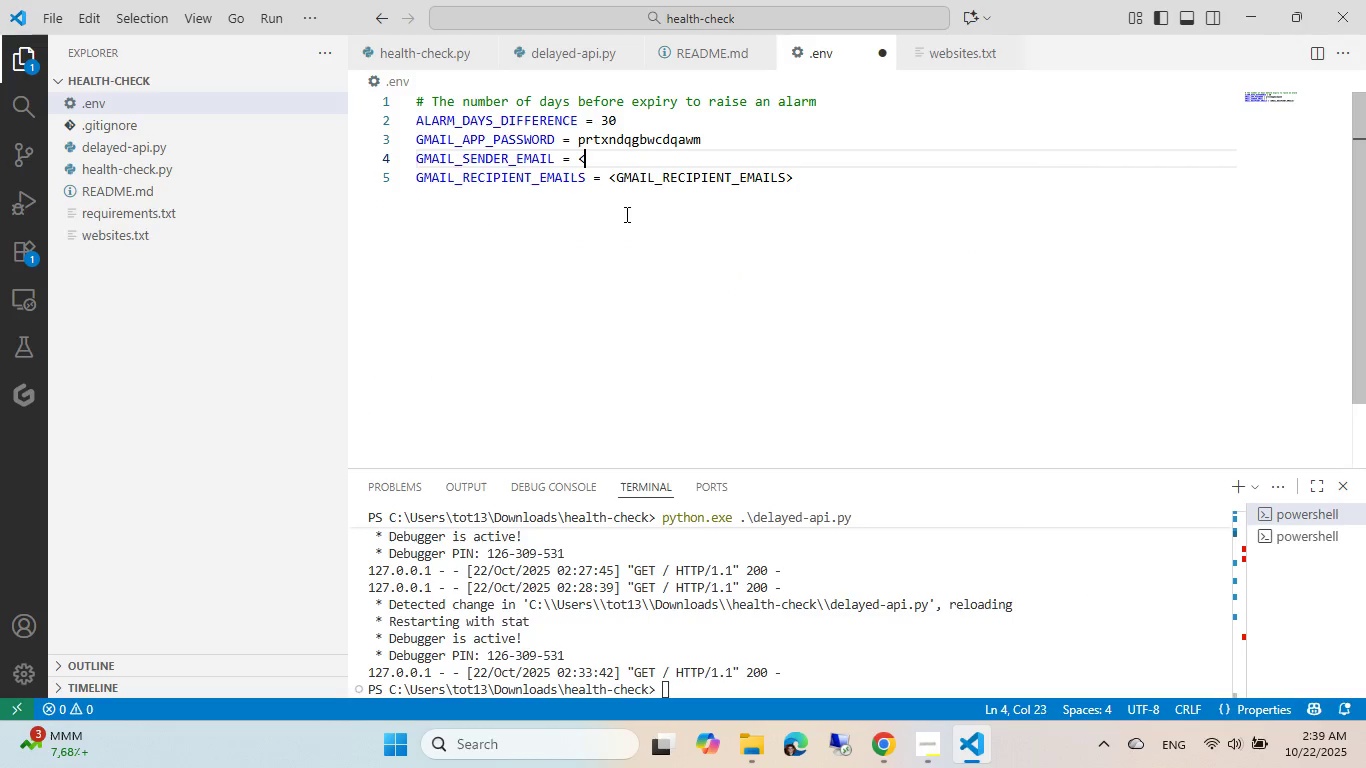 
key(Control+Z)
 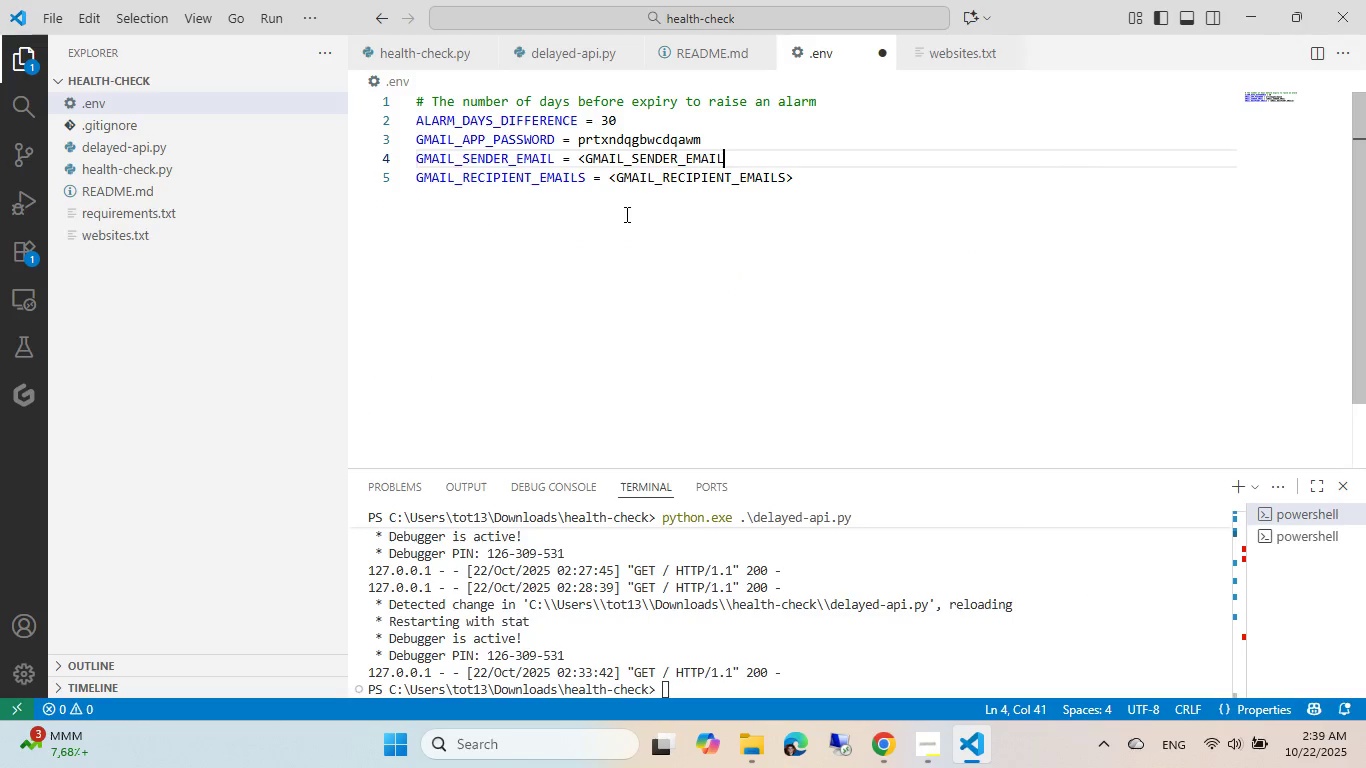 
key(Control+Z)
 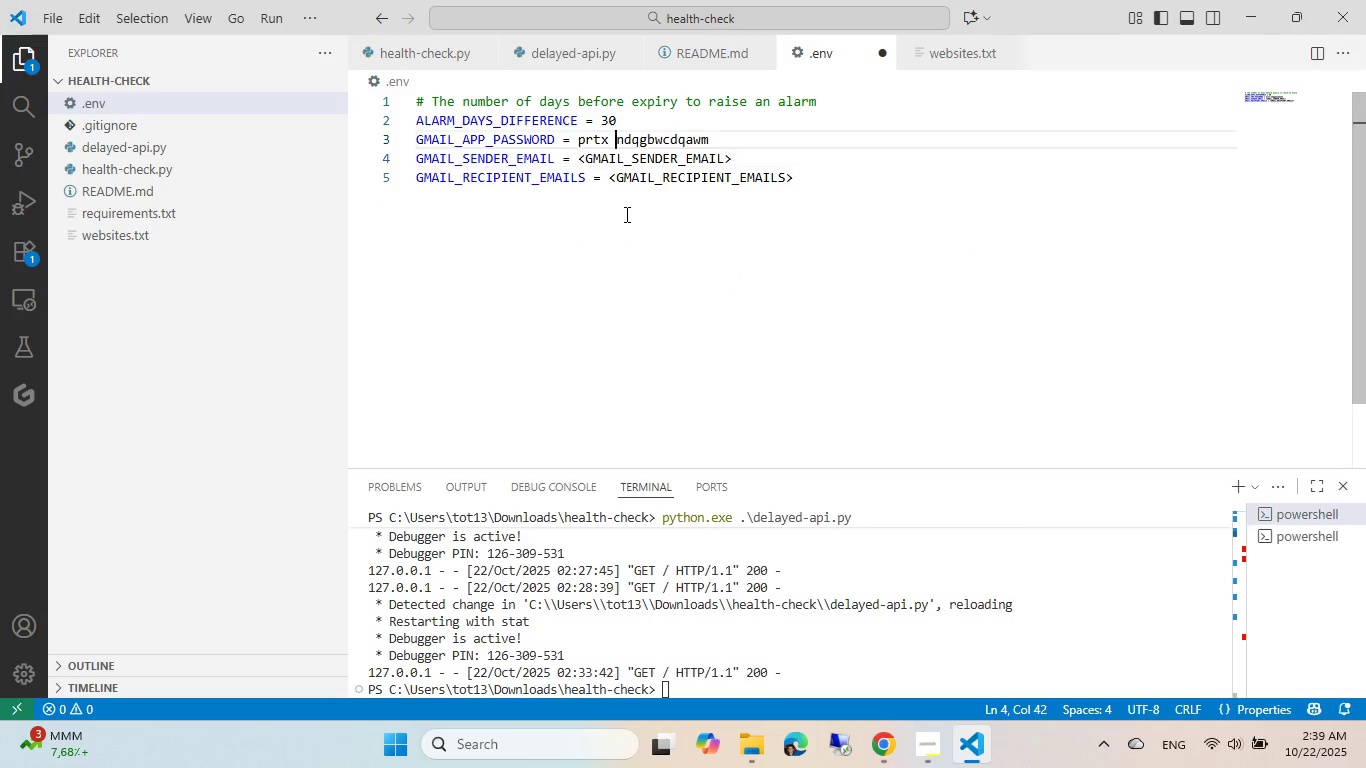 
key(Control+Z)
 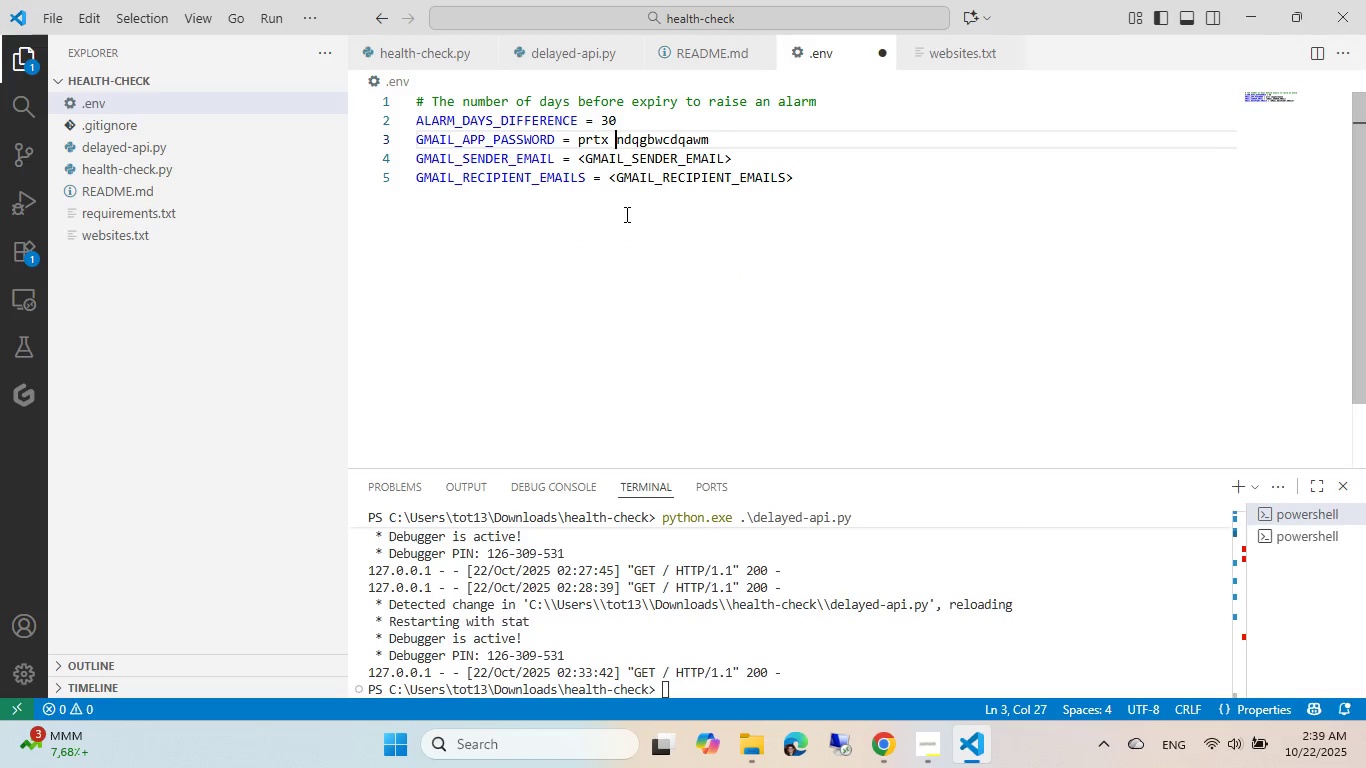 
key(Control+Z)
 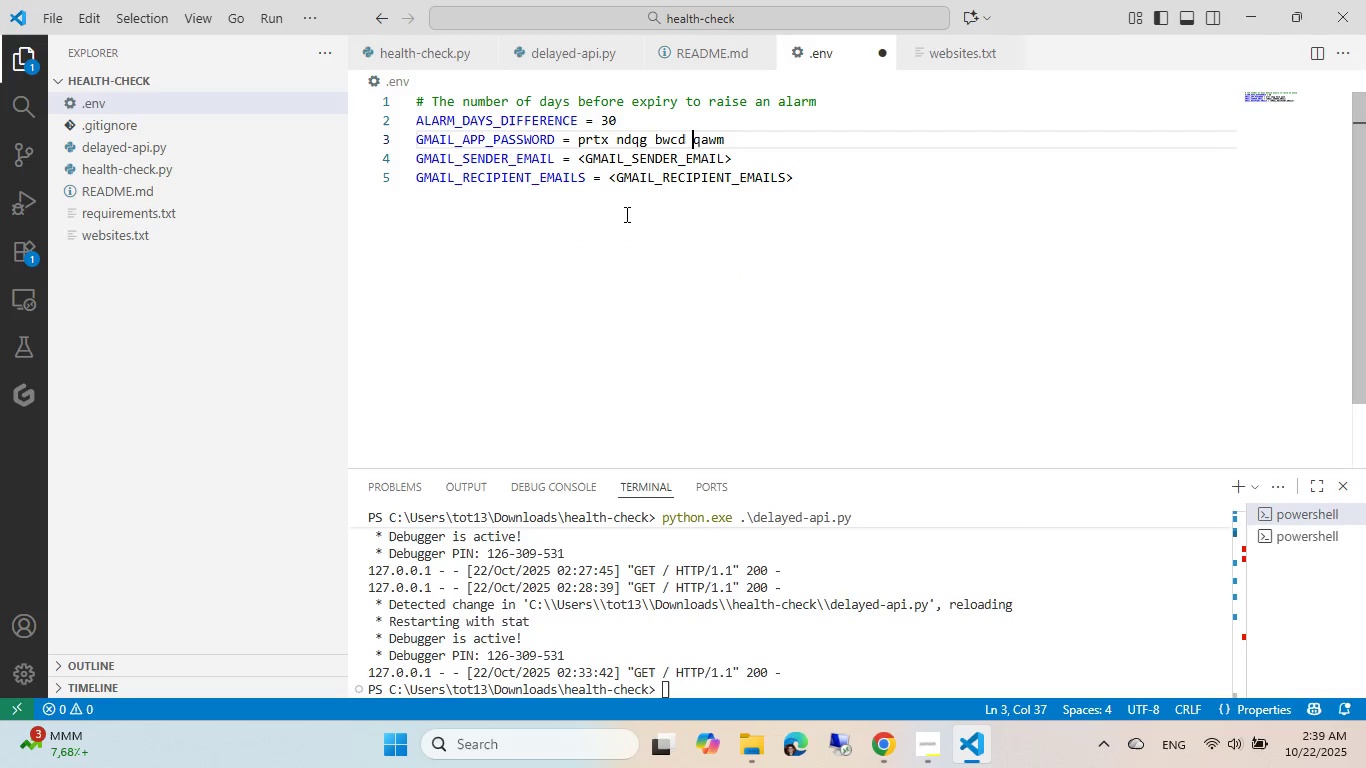 
key(Control+Z)
 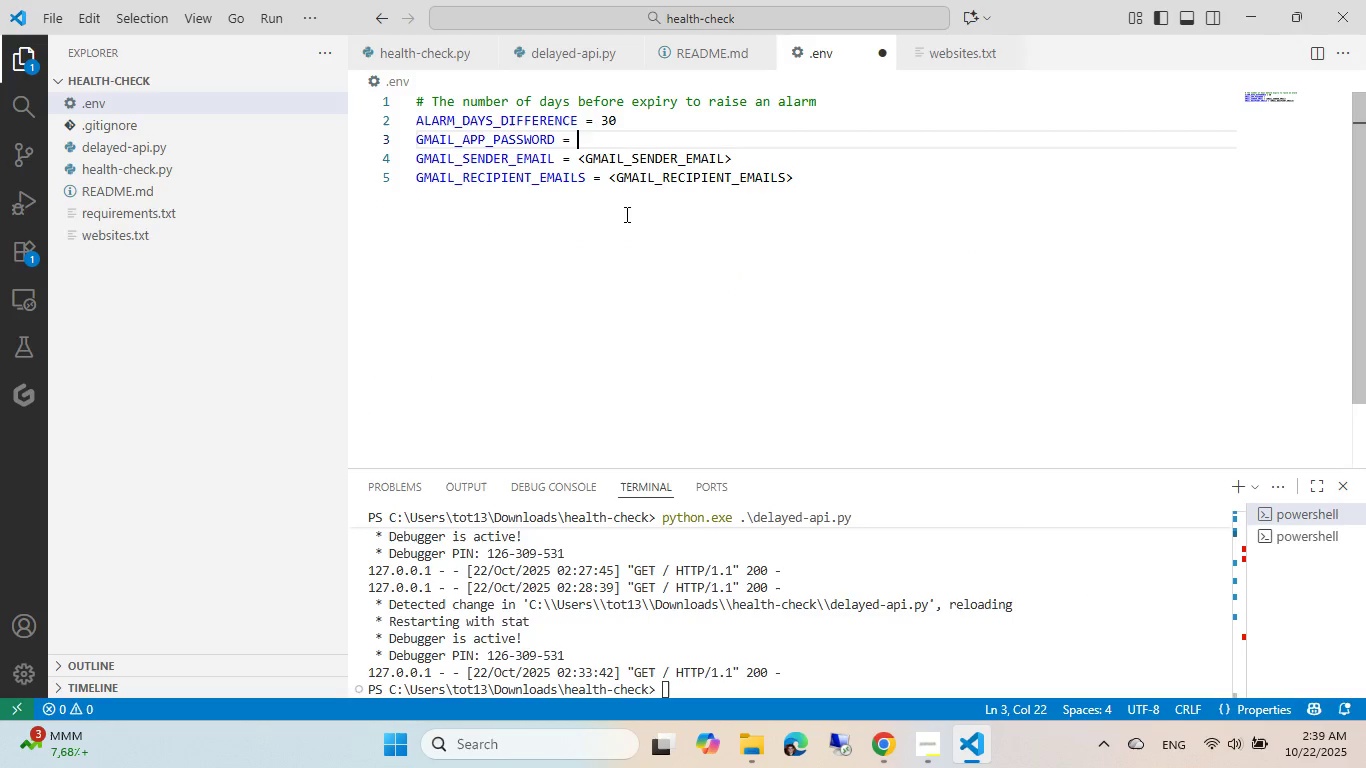 
key(Control+Z)
 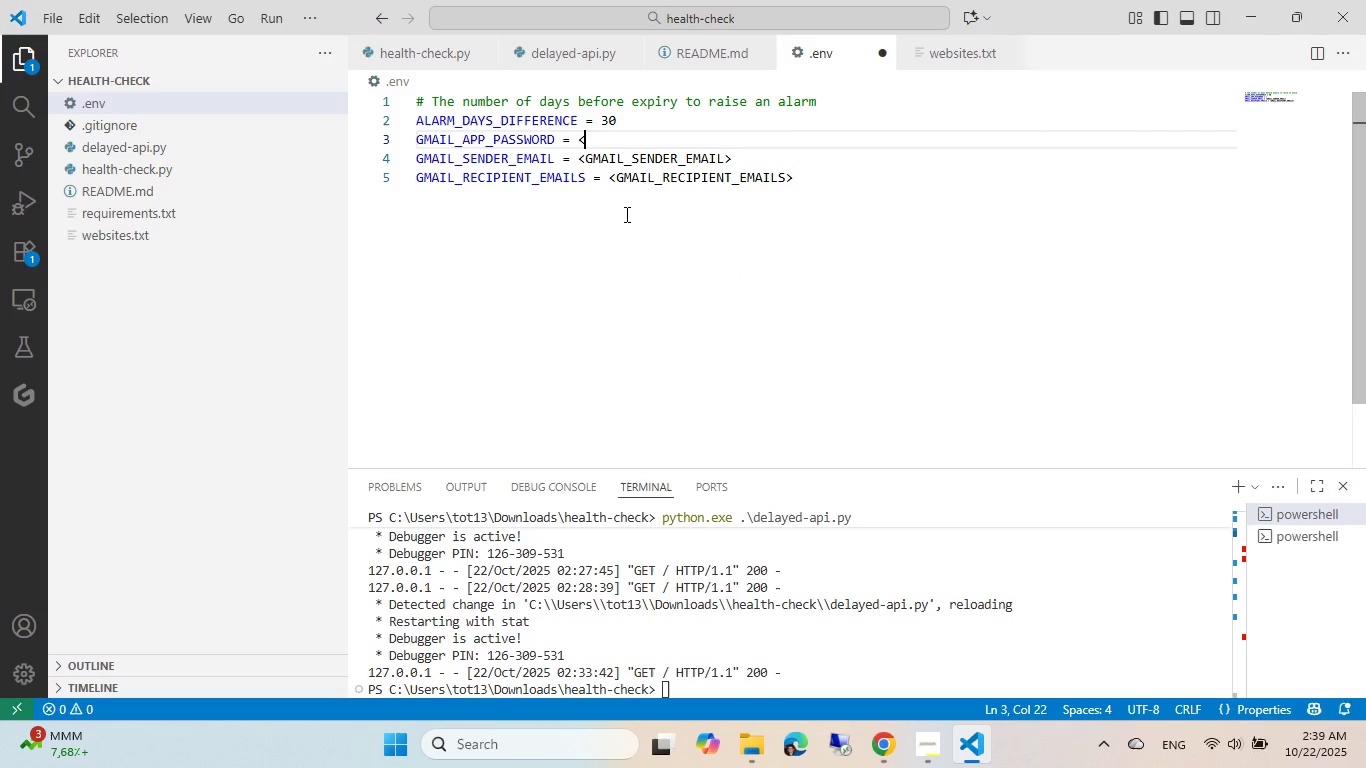 
key(Control+Z)
 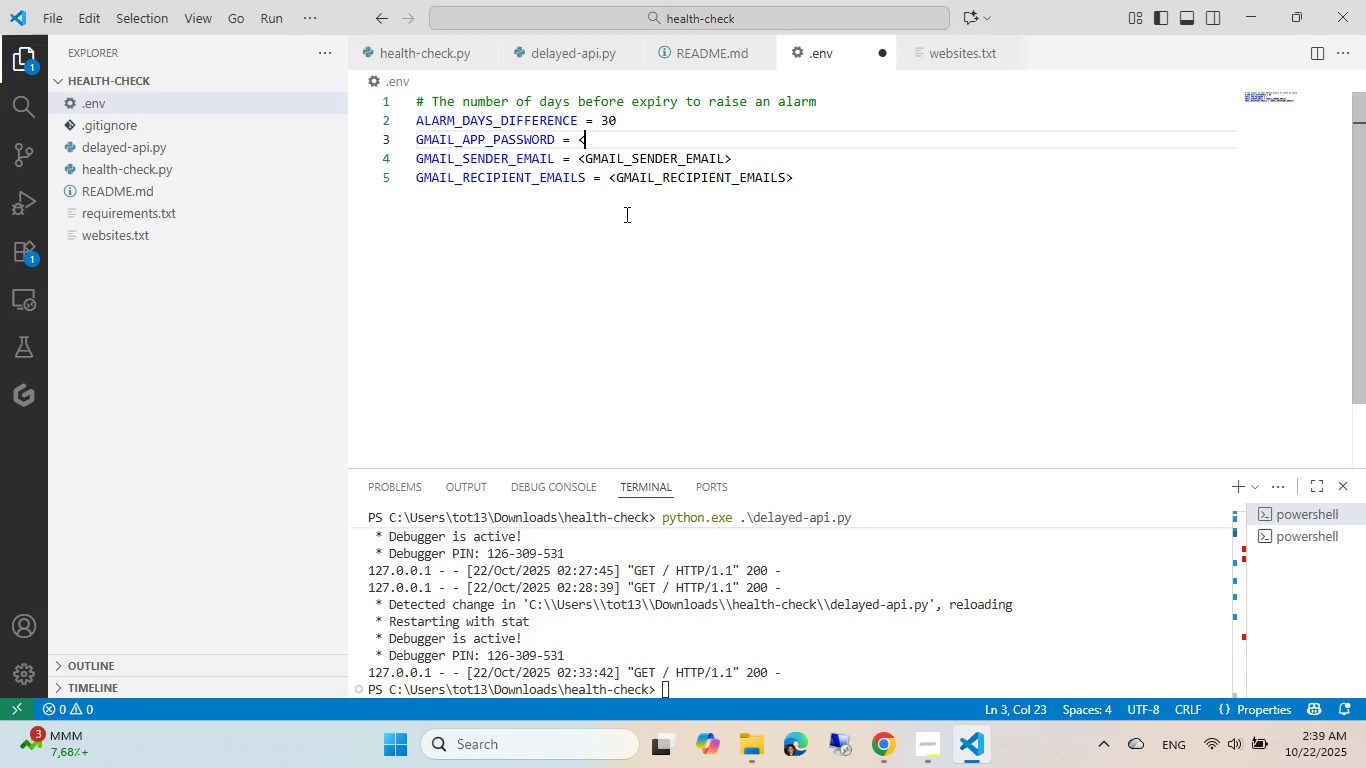 
key(Control+Z)
 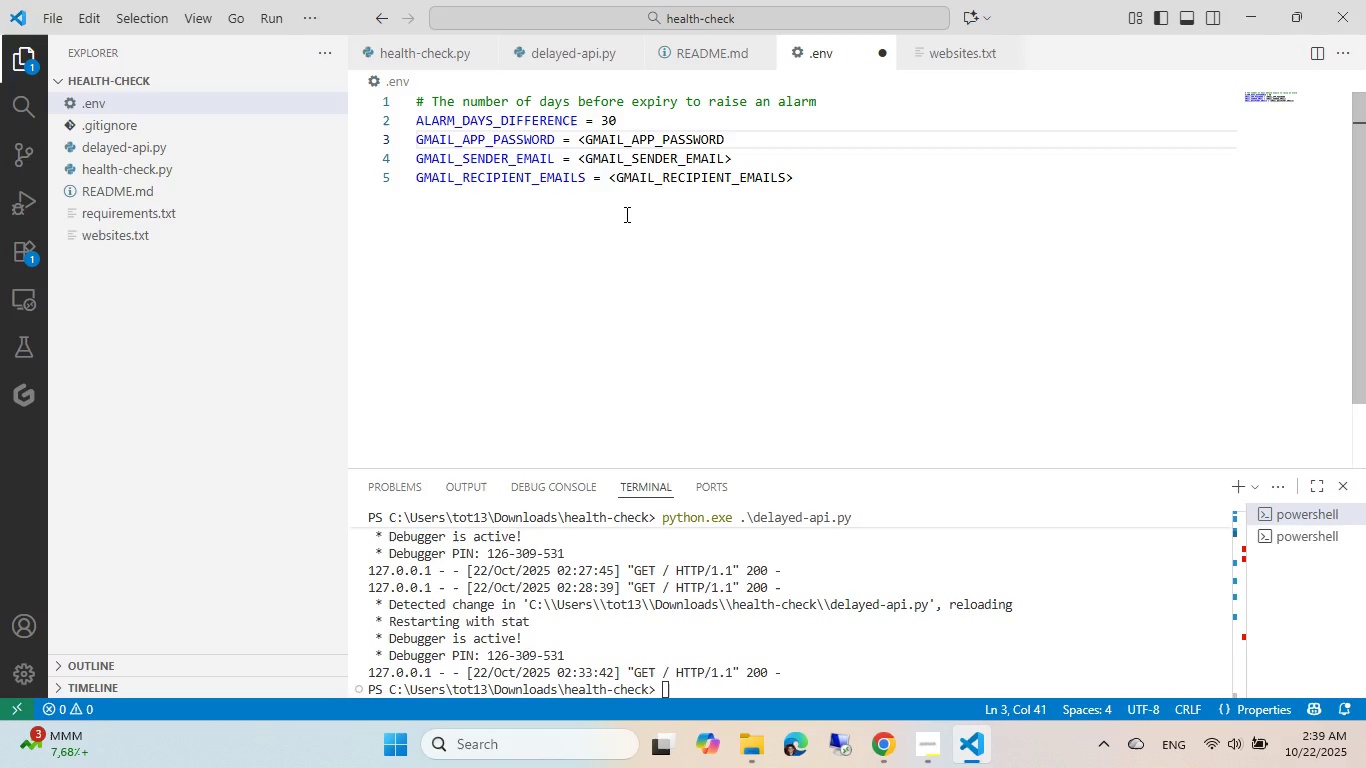 
key(Control+Z)
 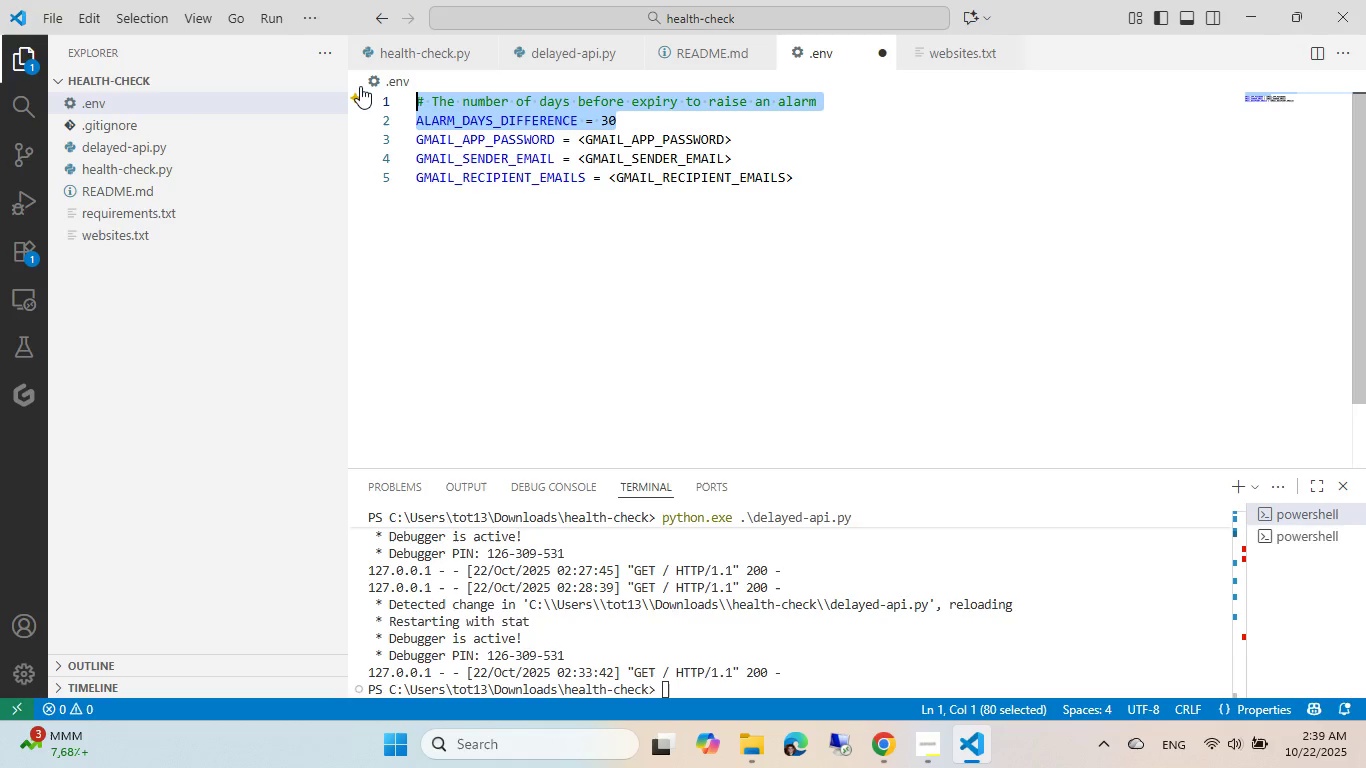 
key(Backspace)
 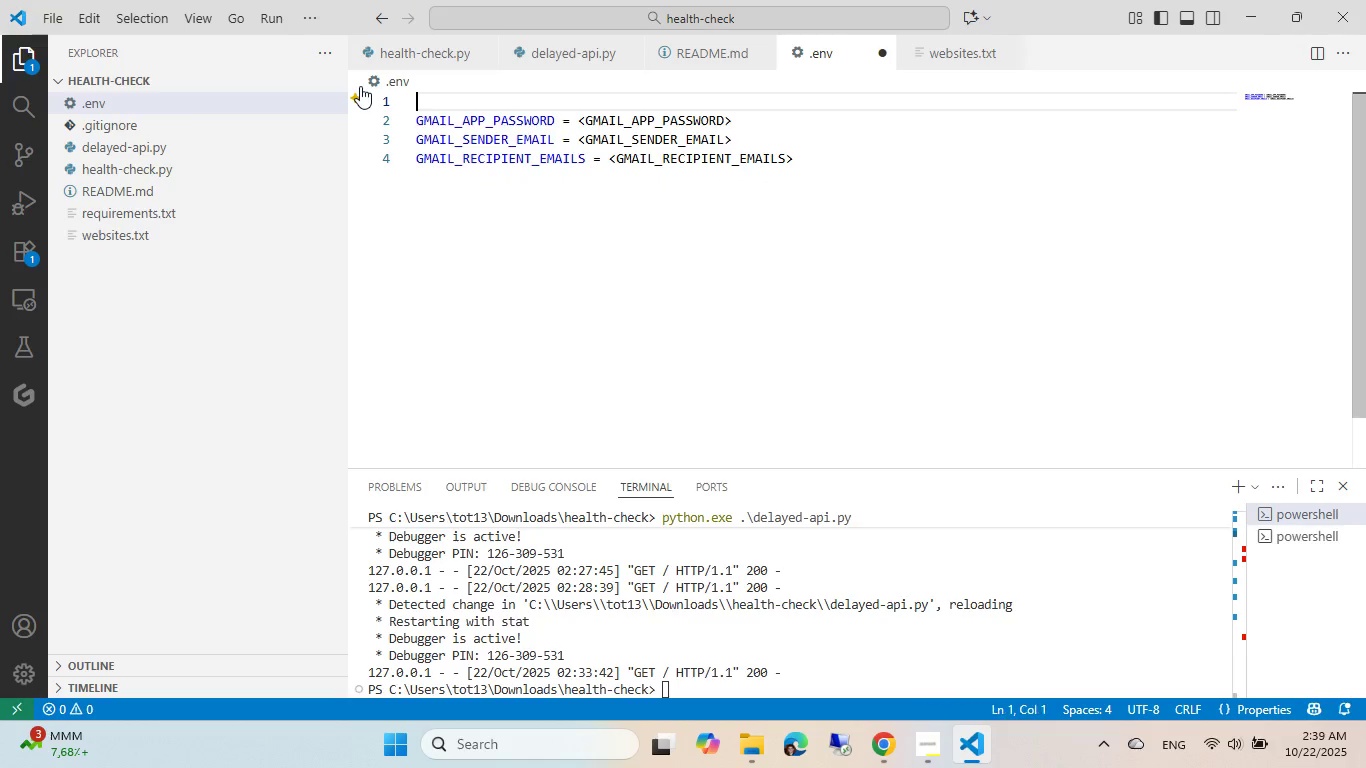 
key(Delete)
 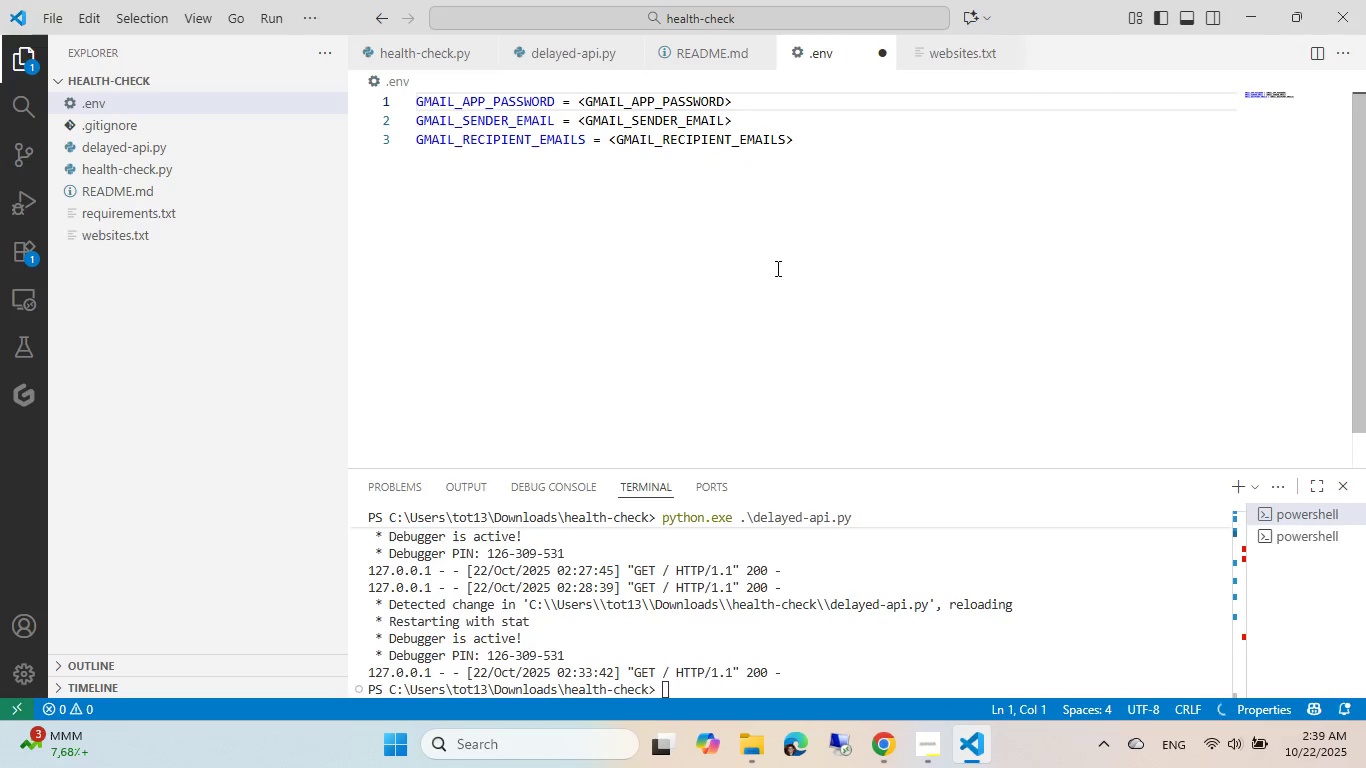 
key(Control+ControlLeft)
 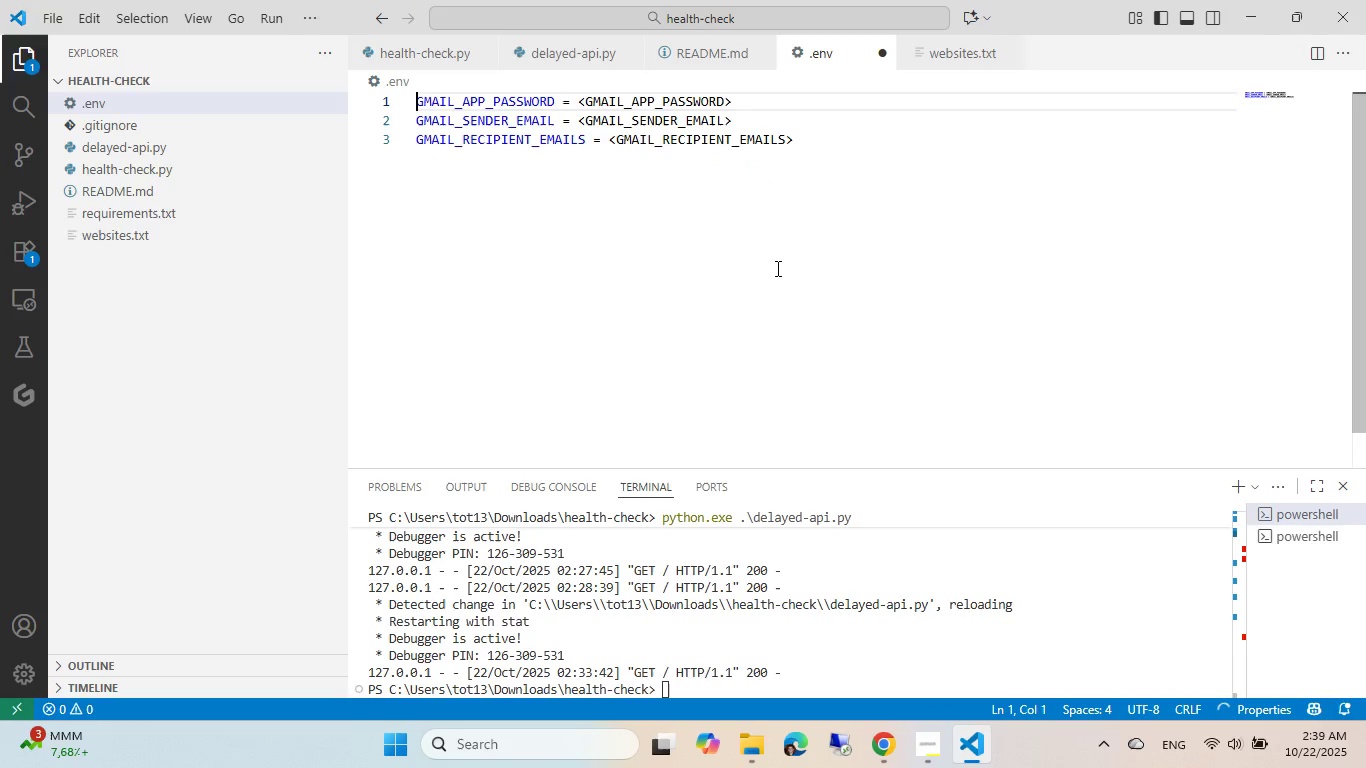 